 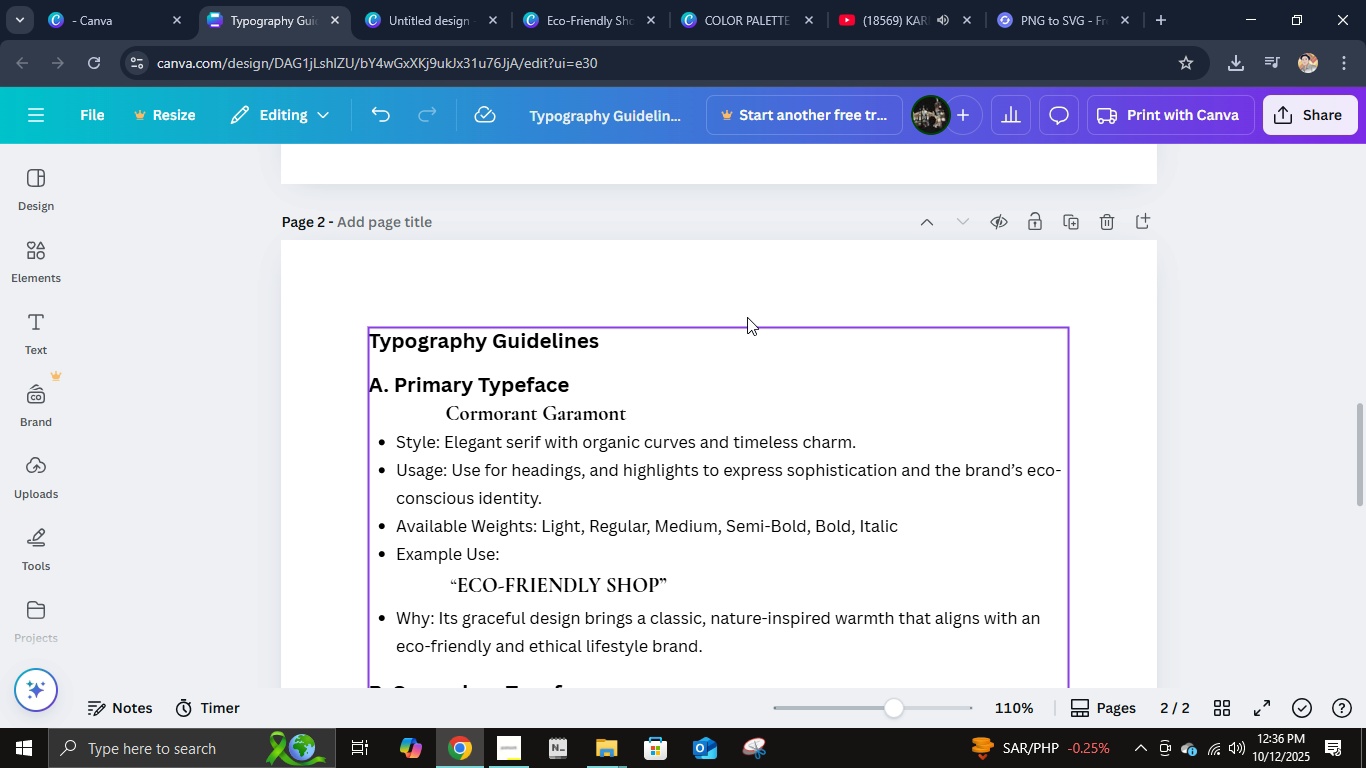 
left_click([392, 218])
 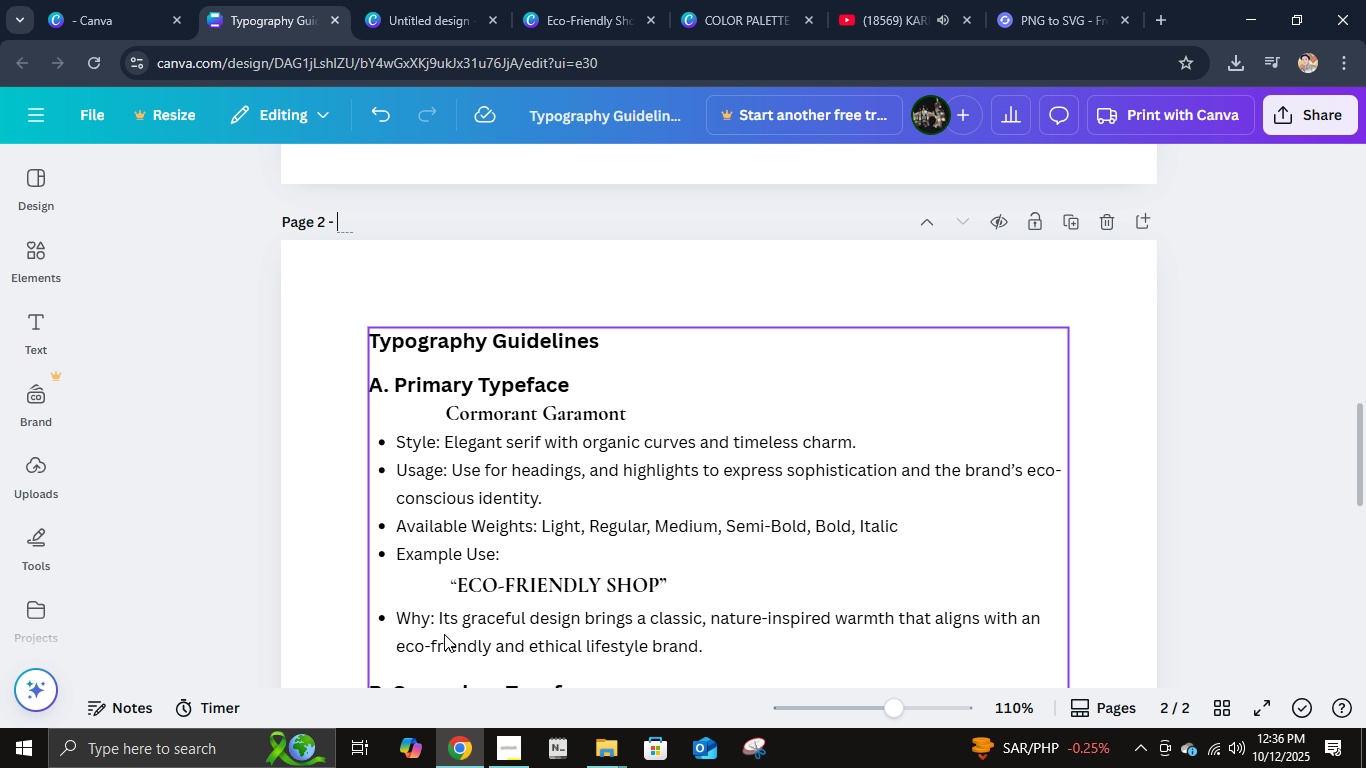 
wait(12.17)
 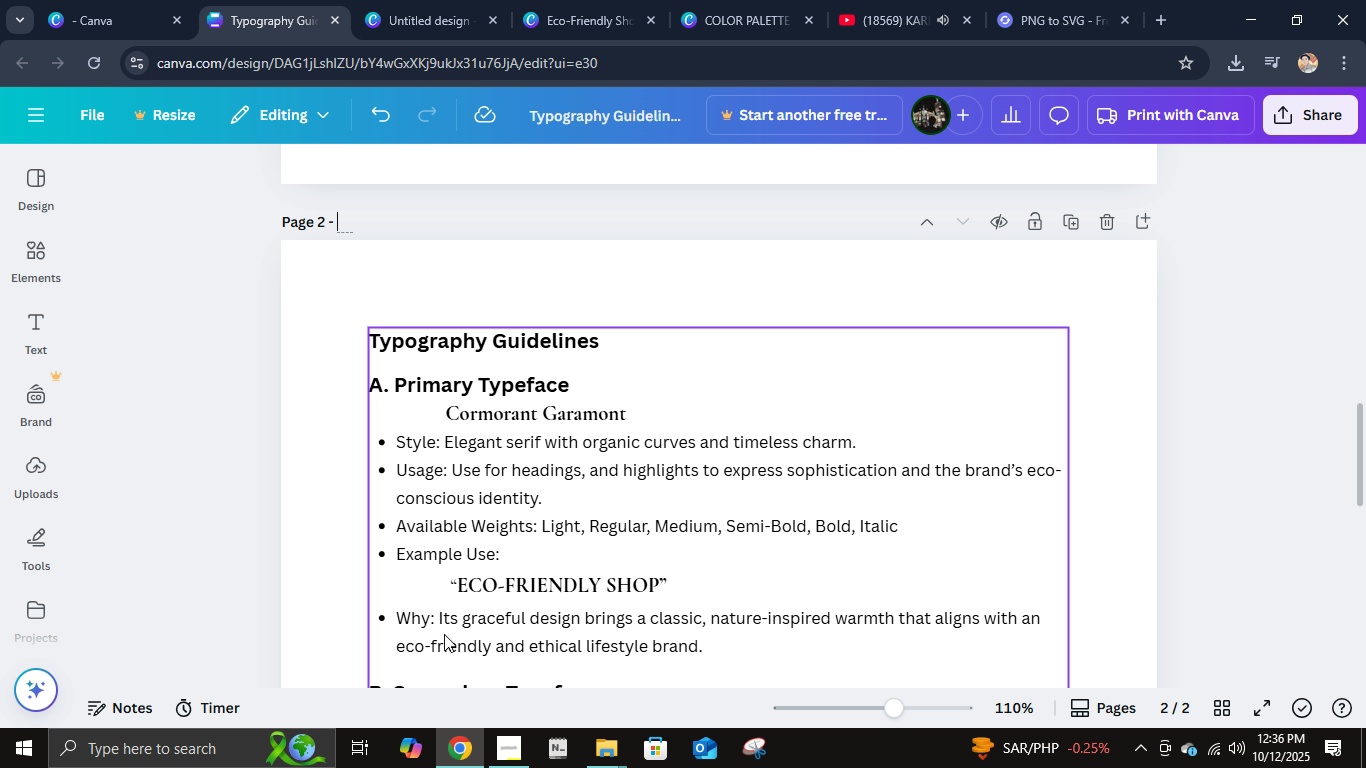 
double_click([521, 351])
 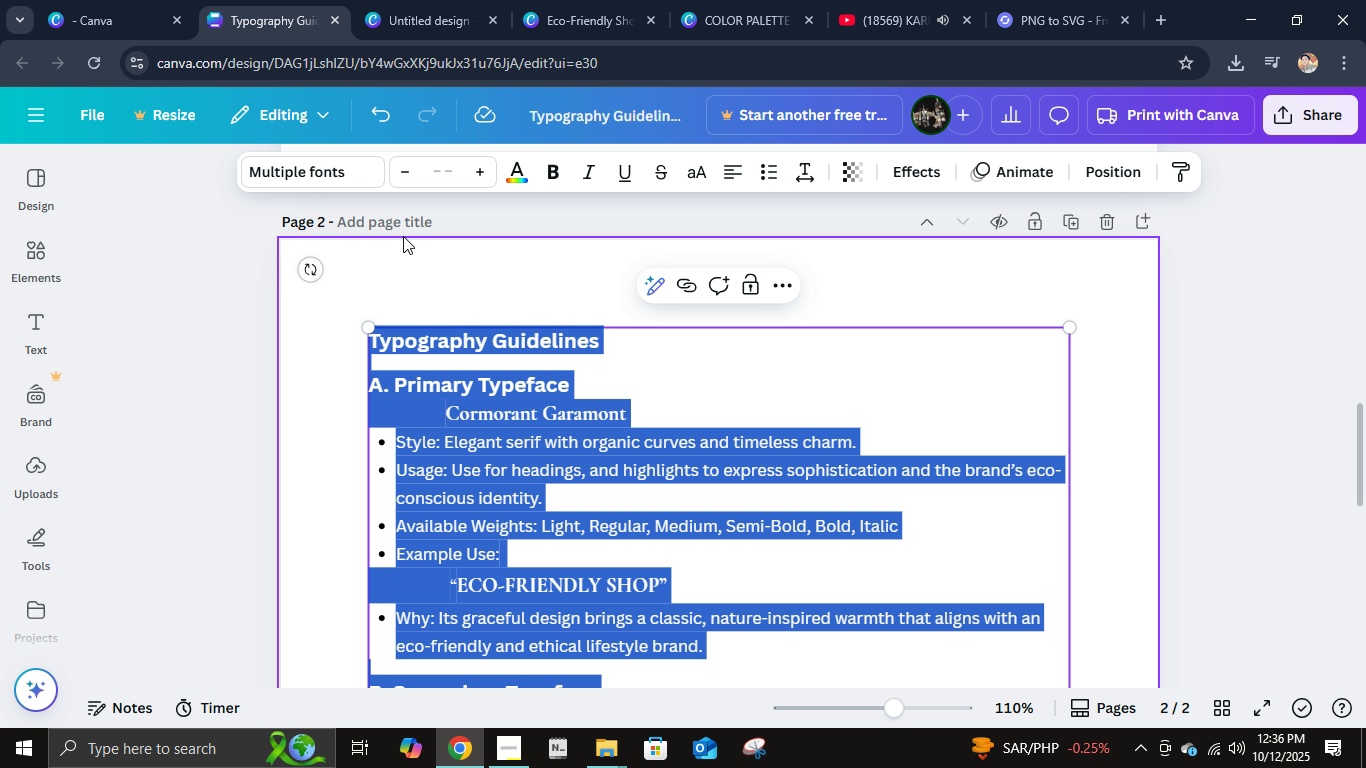 
left_click([402, 223])
 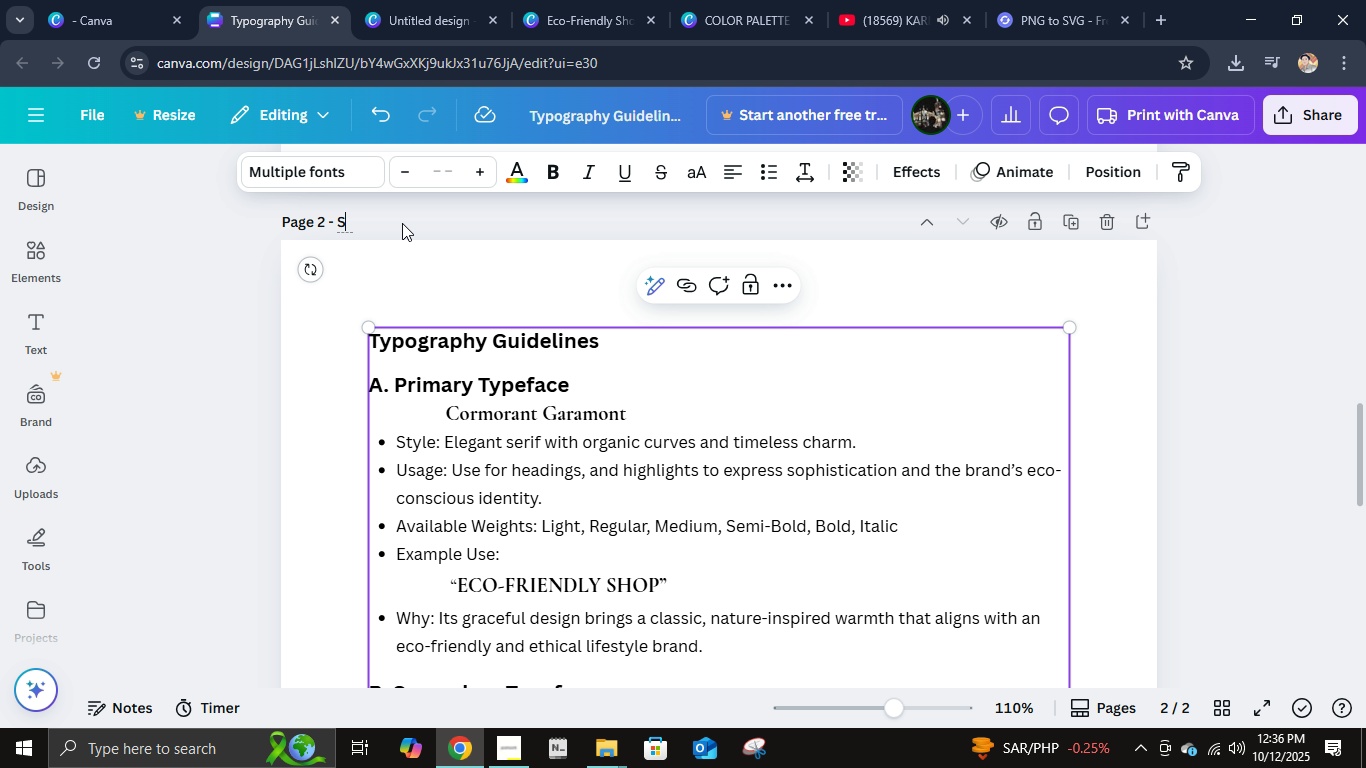 
type(Social m)
key(Backspace)
key(Backspace)
key(Backspace)
key(Backspace)
key(Backspace)
key(Backspace)
key(Backspace)
type(OCIAL MI)
key(Backspace)
type(EDIA USE)
key(Backspace)
type(AGE GUIDELINES)
 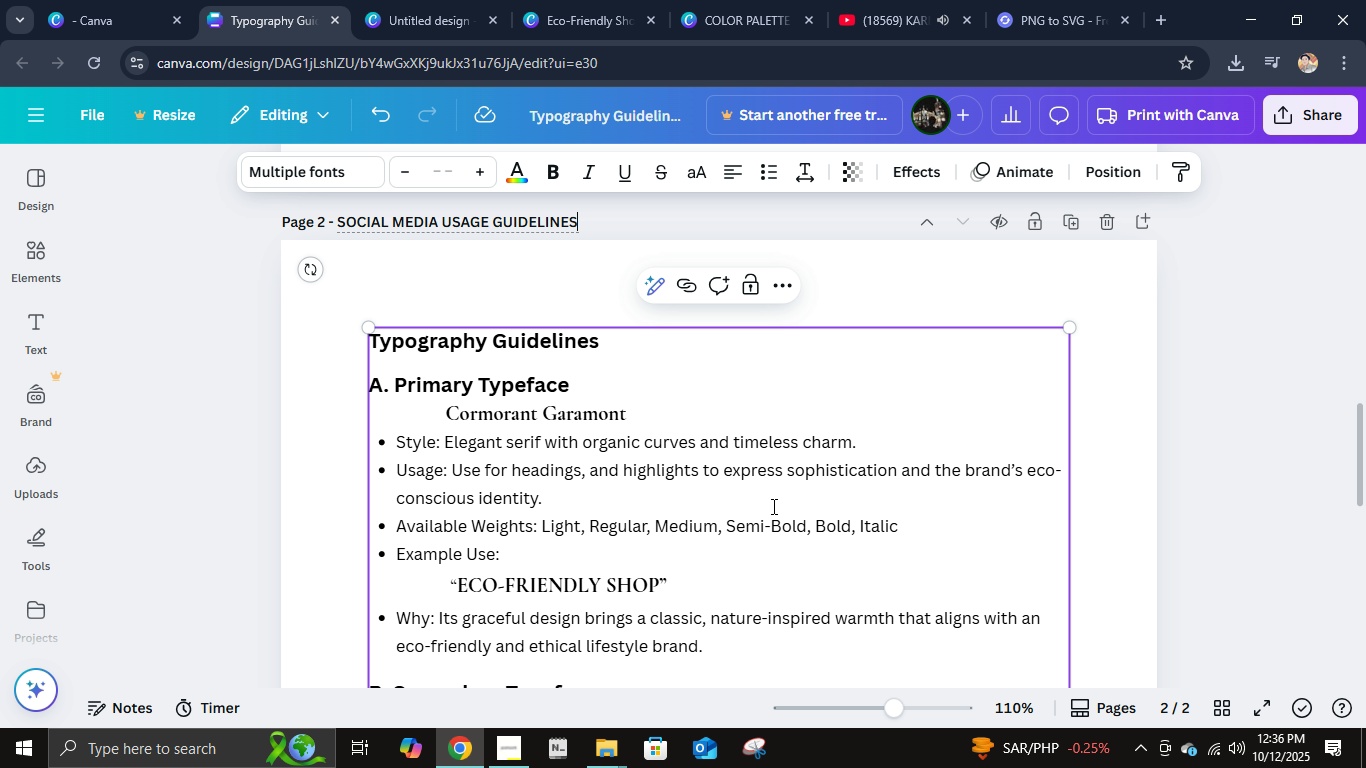 
scroll: coordinate [753, 525], scroll_direction: down, amount: 2.0
 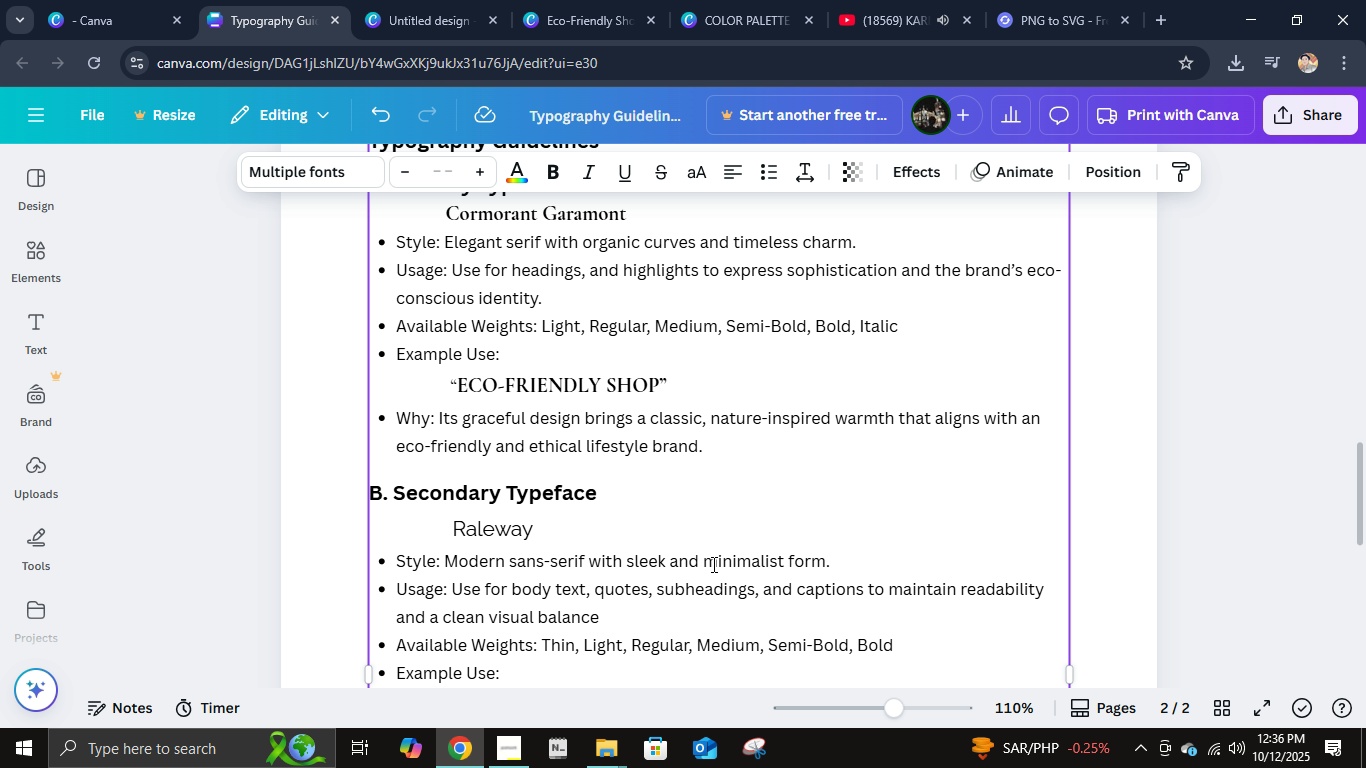 
scroll: coordinate [714, 559], scroll_direction: up, amount: 4.0
 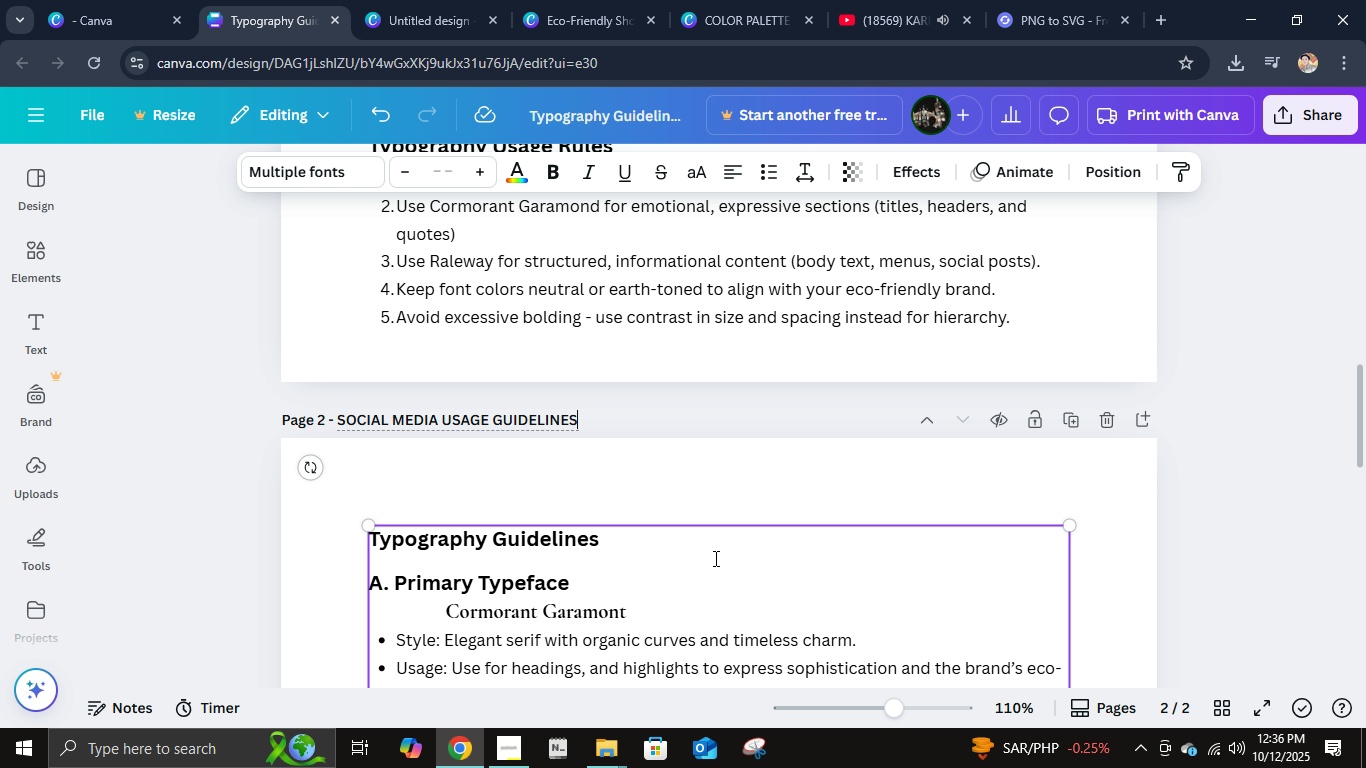 
scroll: coordinate [714, 558], scroll_direction: down, amount: 1.0
 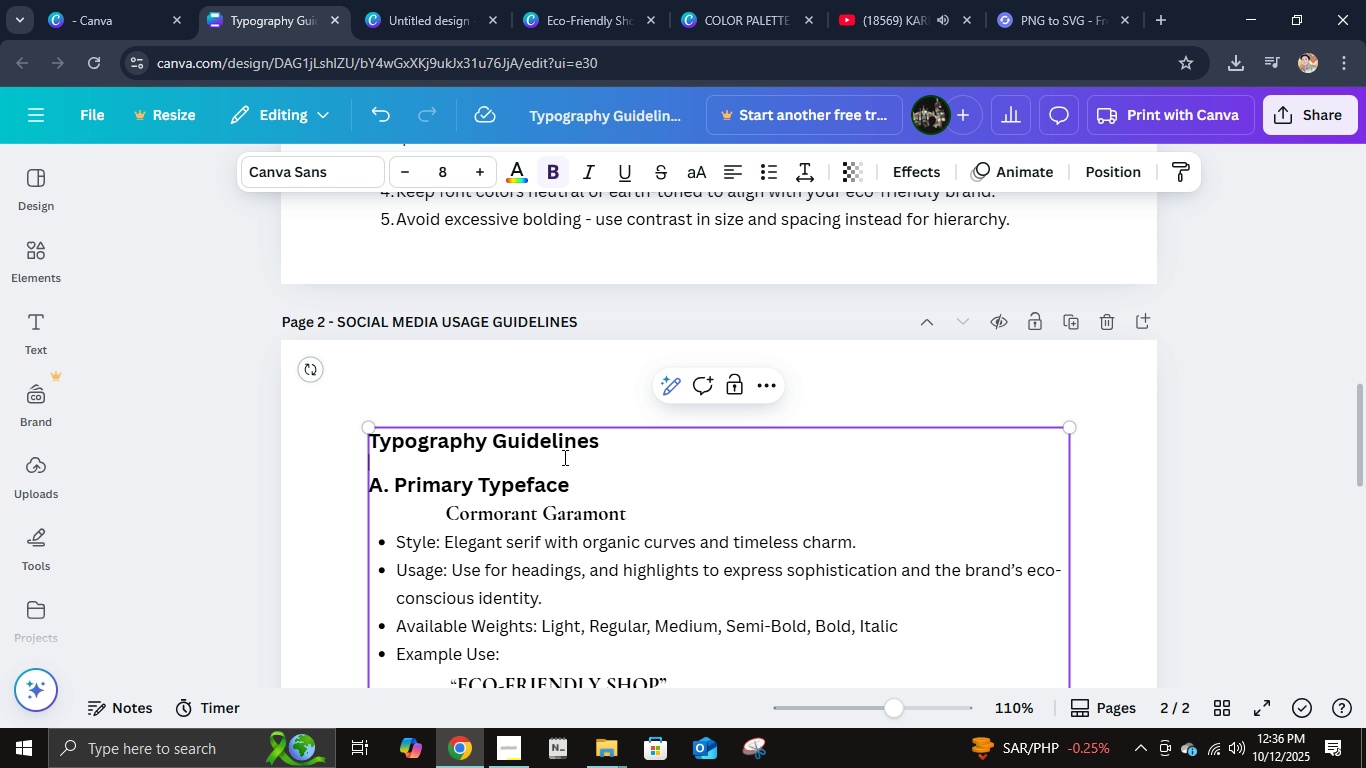 
double_click([575, 443])
 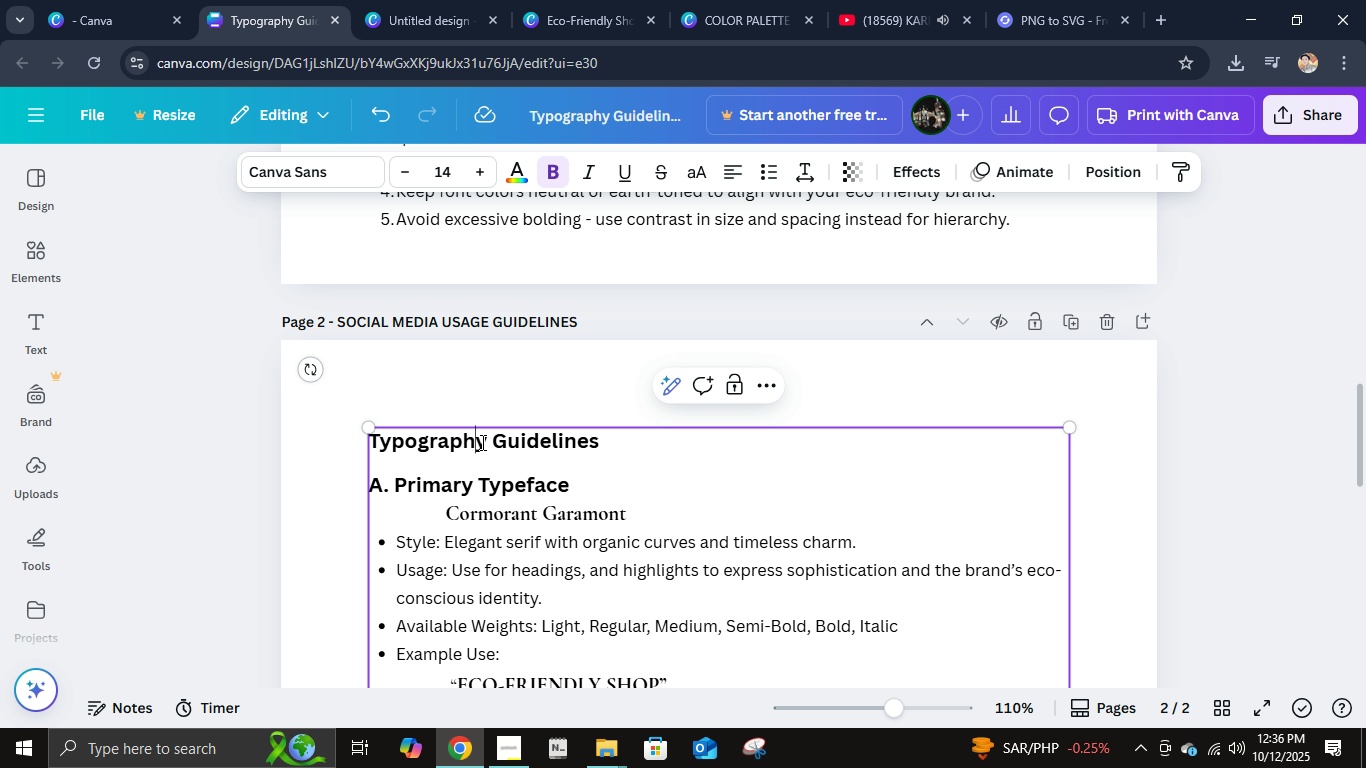 
left_click([481, 442])
 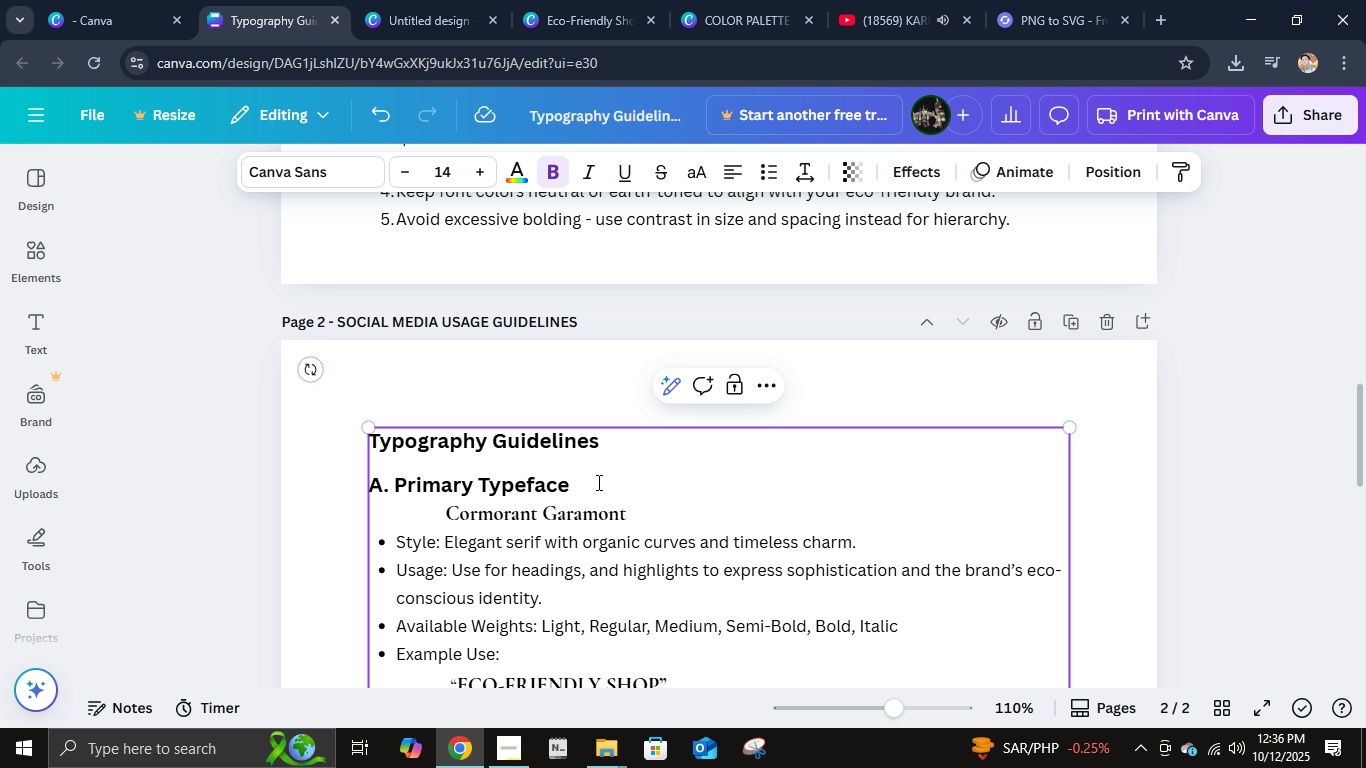 
key(ArrowRight)
 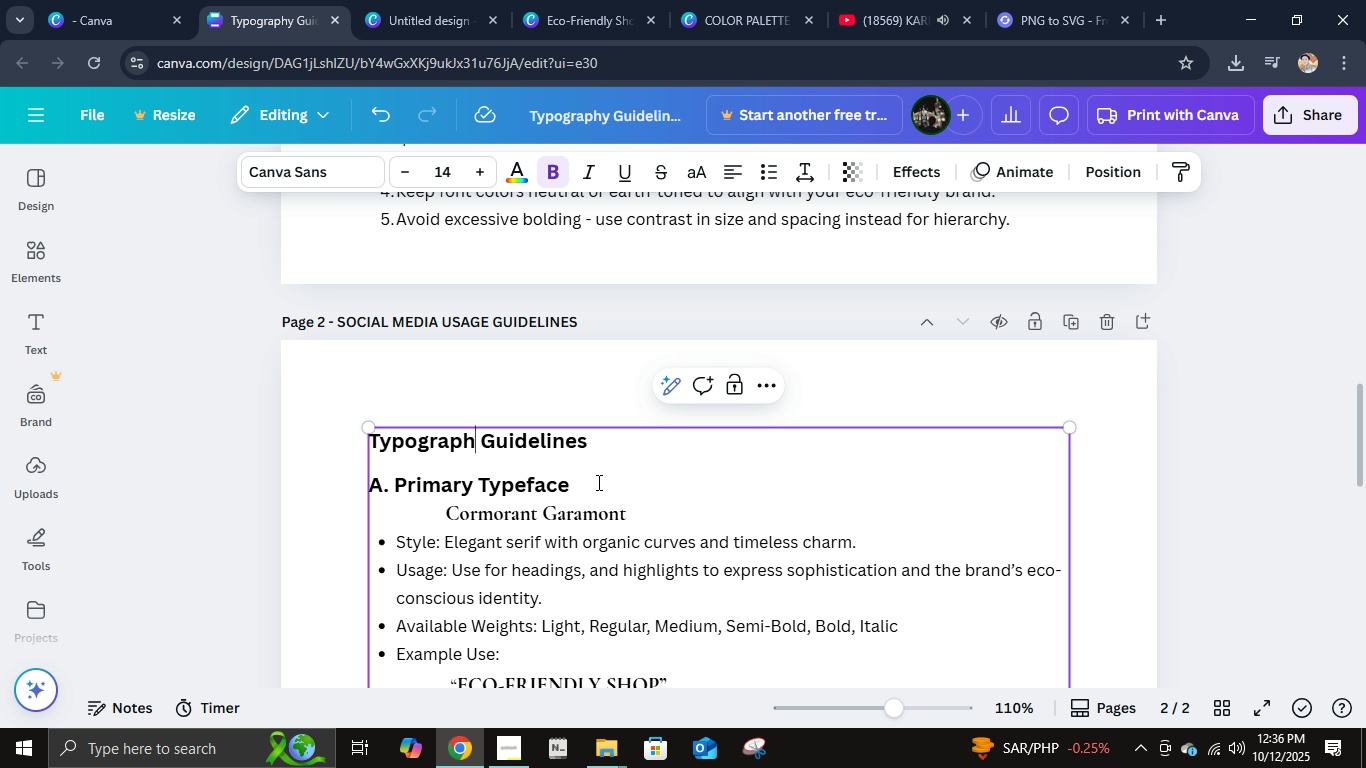 
hold_key(key=Backspace, duration=0.84)
 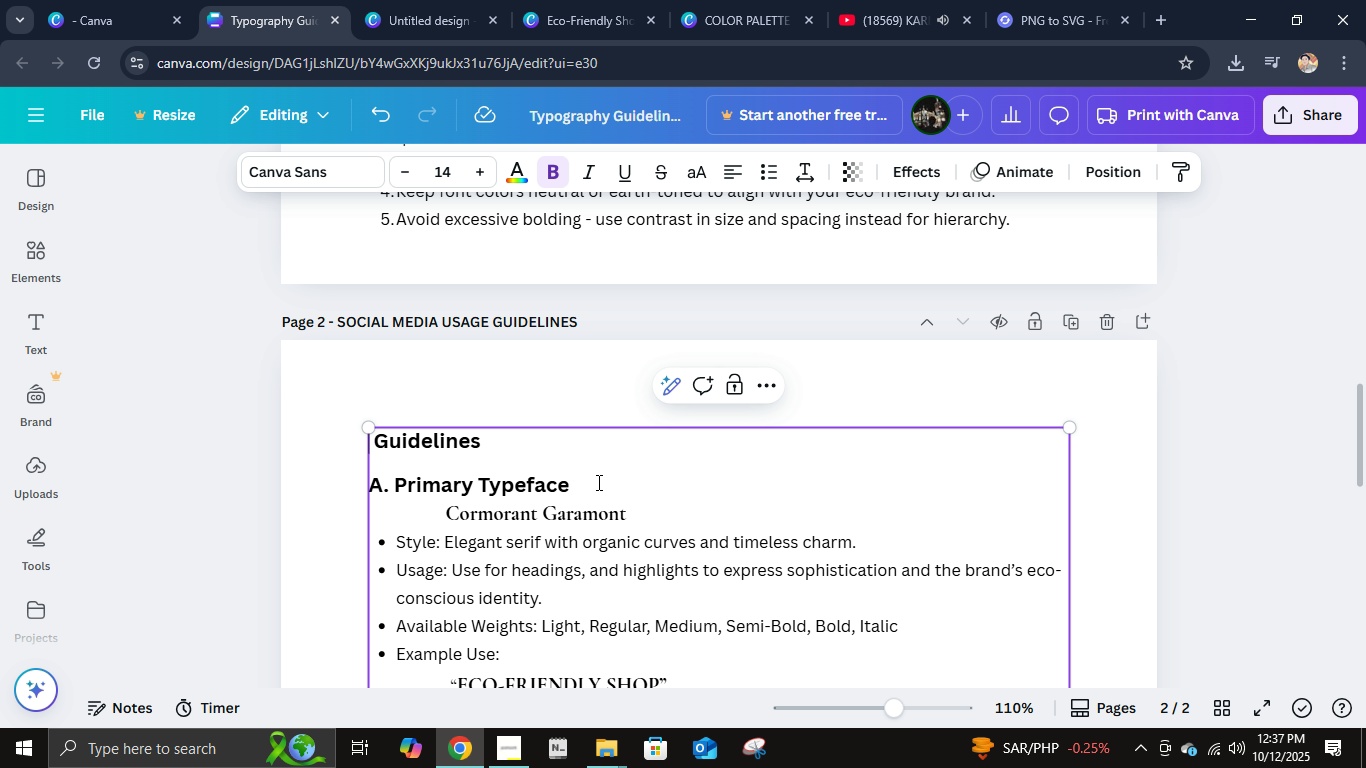 
type(sOCIA)
key(Backspace)
key(Backspace)
key(Backspace)
key(Backspace)
key(Backspace)
key(Backspace)
type(Social Media Usage)
 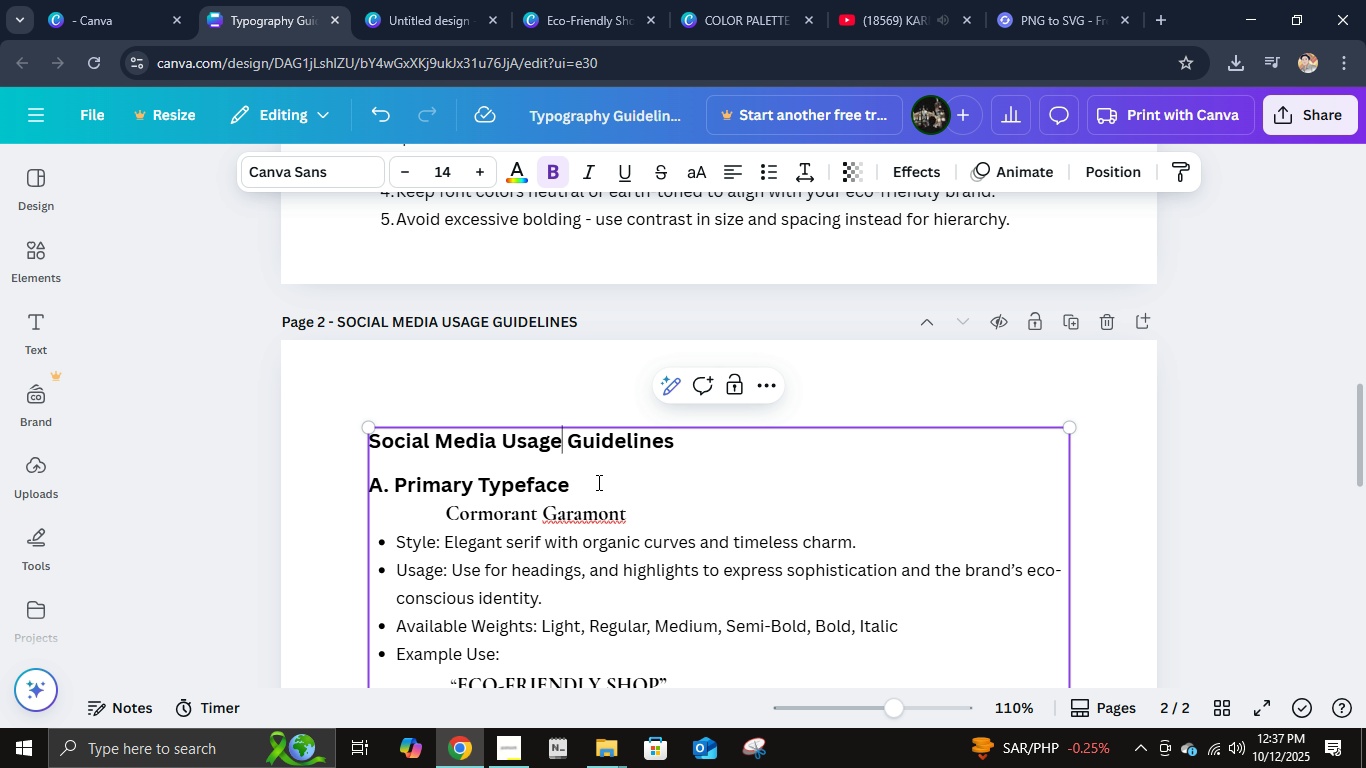 
left_click([609, 494])
 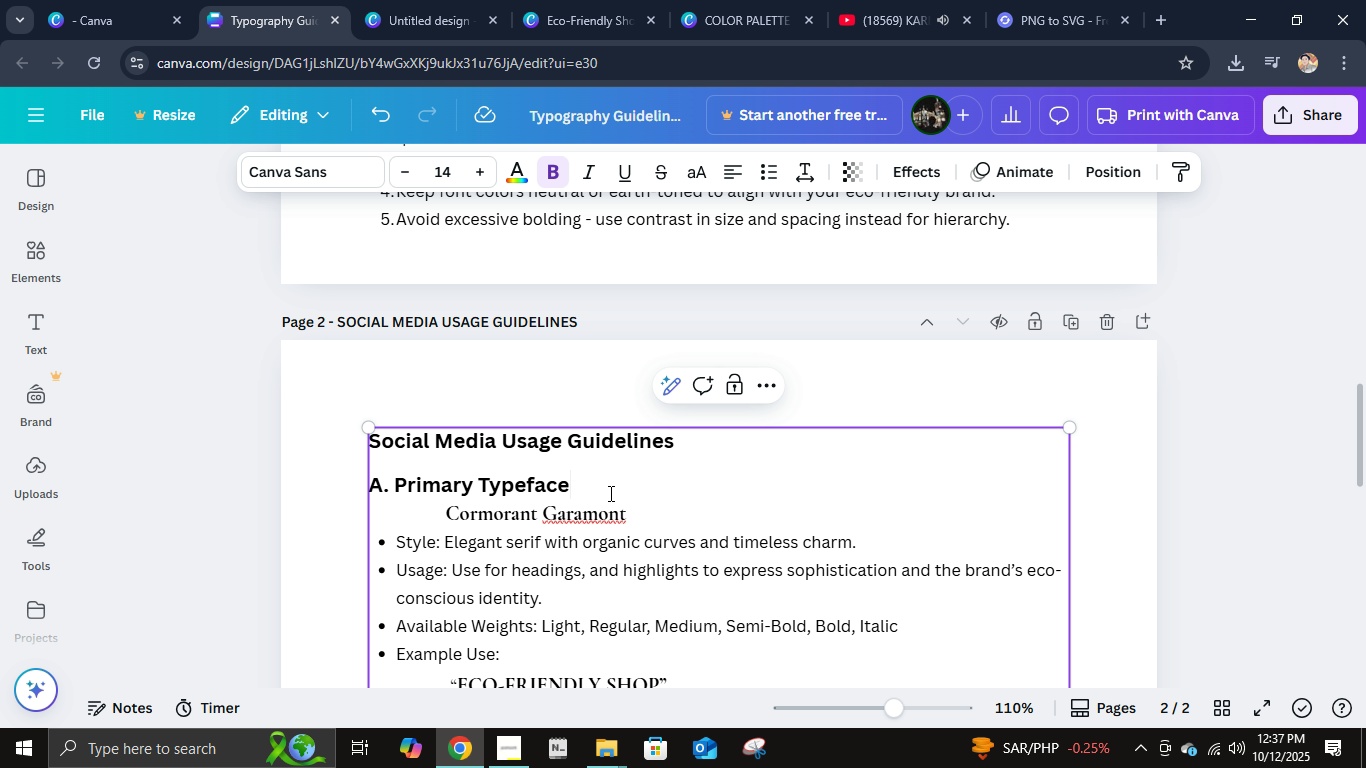 
hold_key(key=Backspace, duration=0.3)
 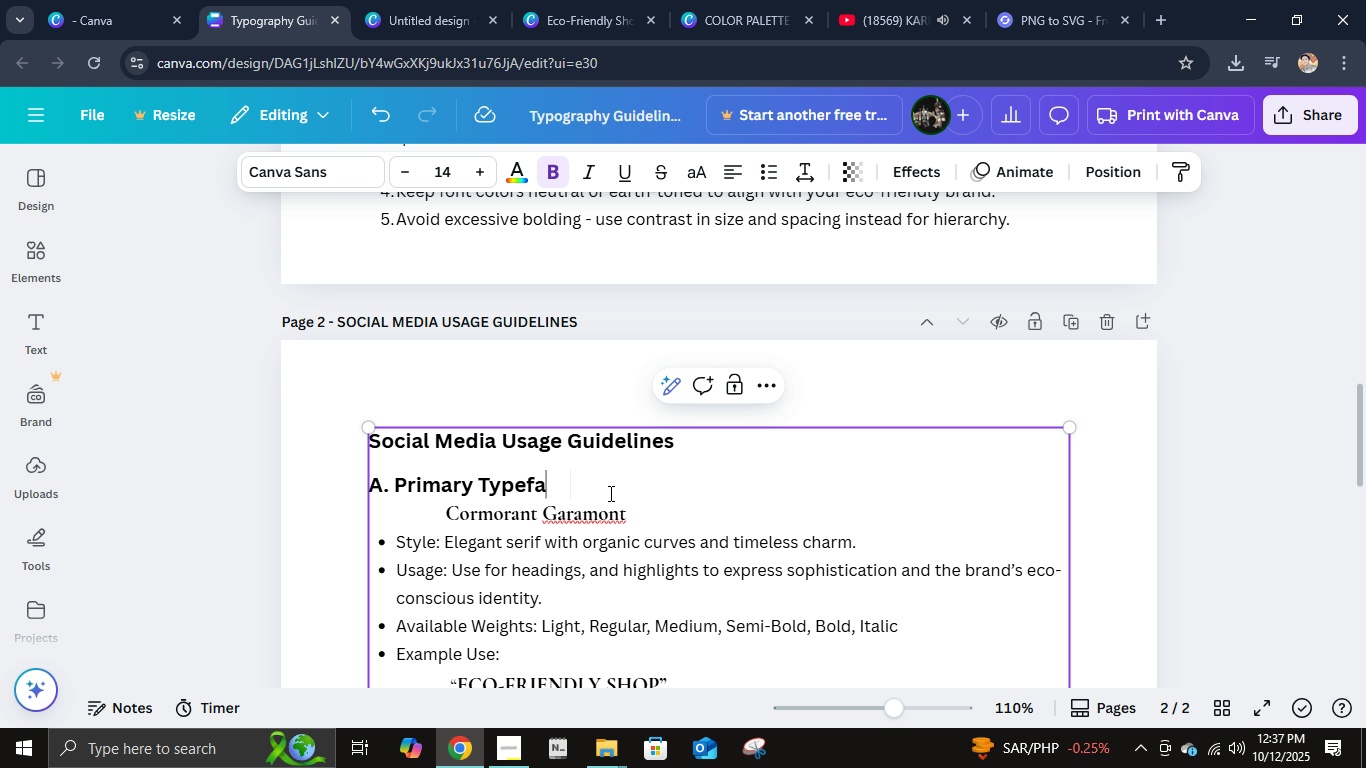 
hold_key(key=Backspace, duration=0.62)
 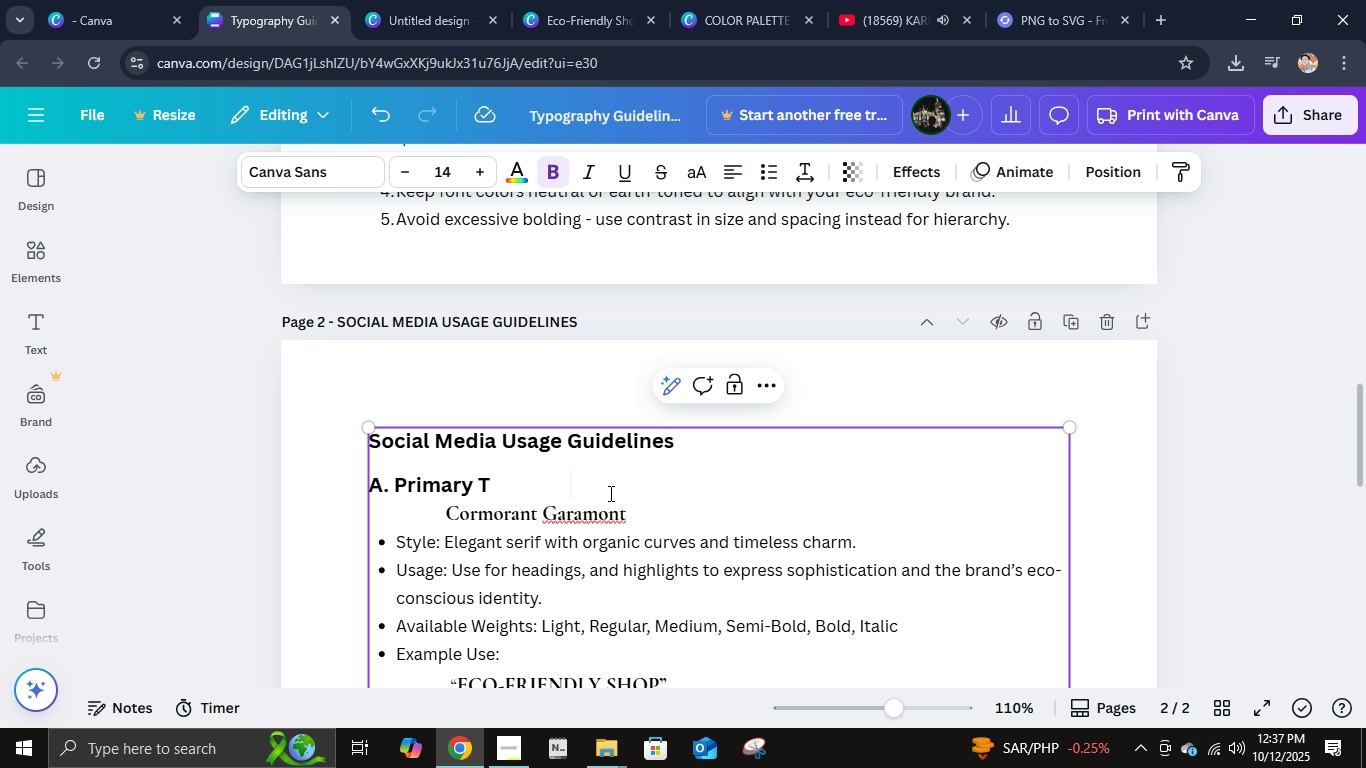 
key(Backspace)
key(Backspace)
key(Backspace)
key(Backspace)
key(Backspace)
key(Backspace)
key(Backspace)
key(Backspace)
key(Backspace)
key(Backspace)
key(Backspace)
key(Backspace)
key(Backspace)
type(pu)
key(Backspace)
key(Backspace)
type(Pr)
key(Backspace)
type(ur[pse)
key(Backspace)
key(Backspace)
key(Backspace)
key(Backspace)
type(pose)
 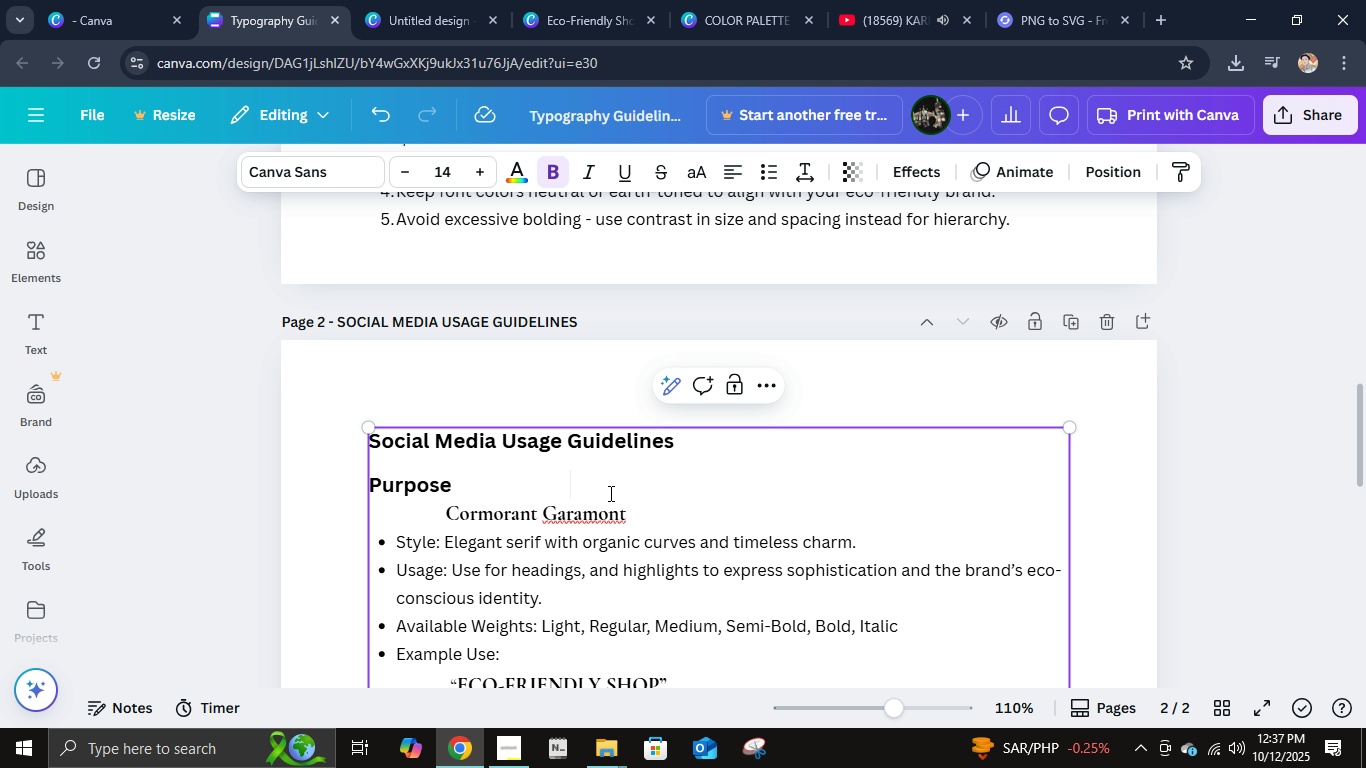 
scroll: coordinate [634, 545], scroll_direction: down, amount: 1.0
 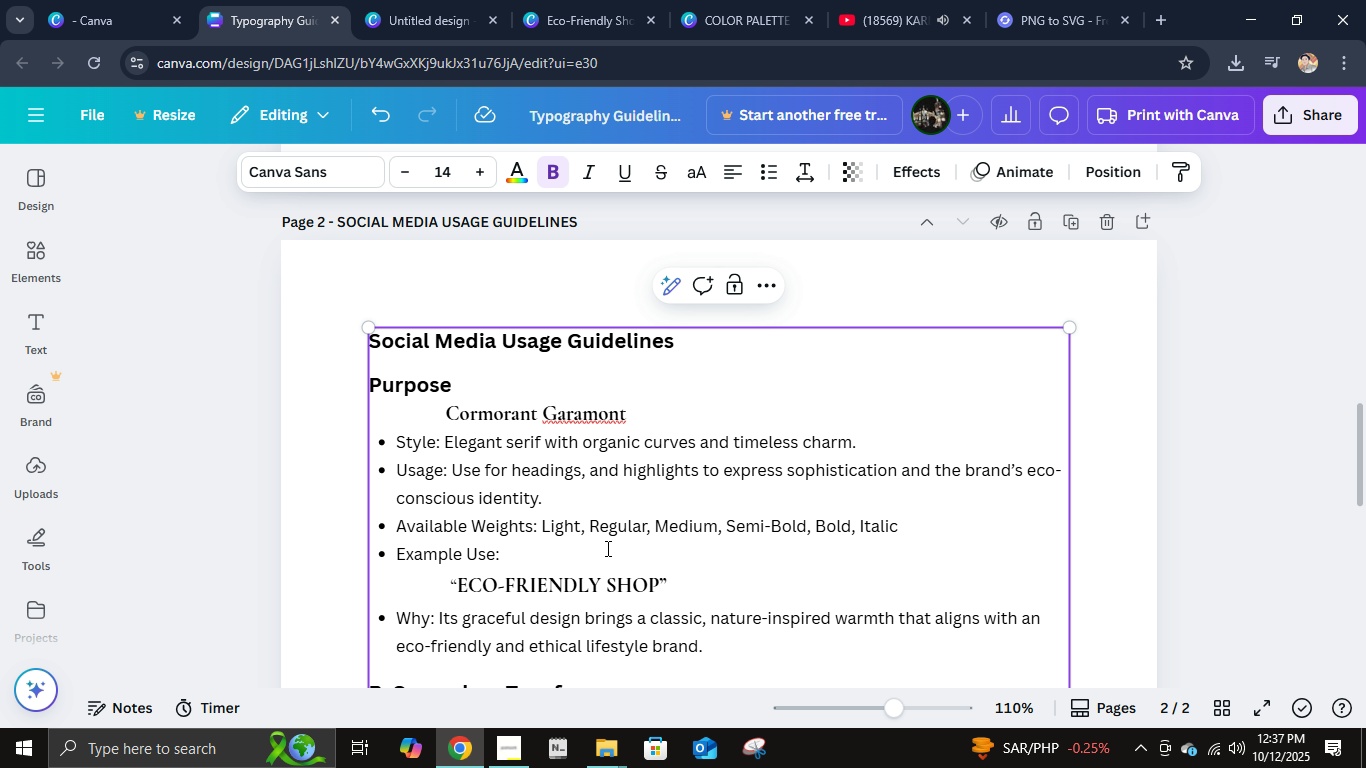 
left_click([606, 548])
 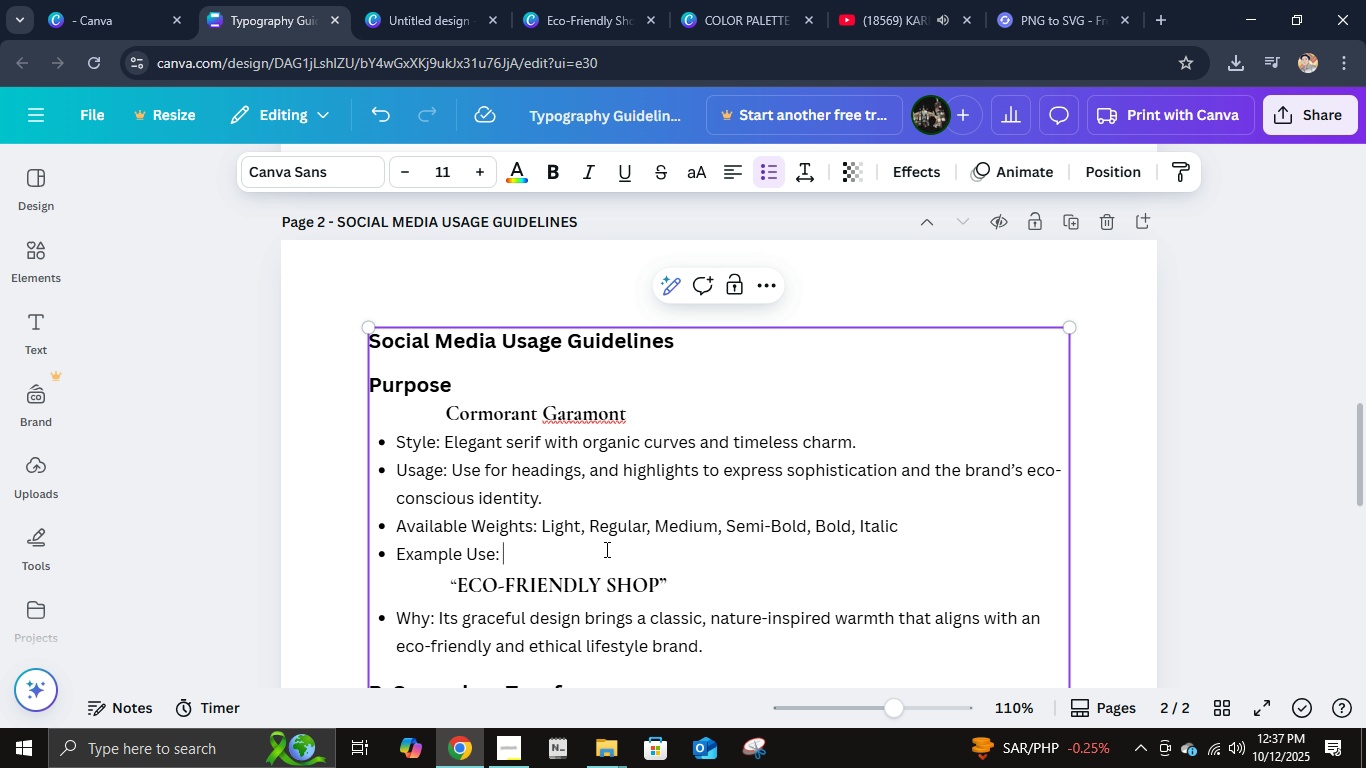 
key(Shift+ArrowUp)
 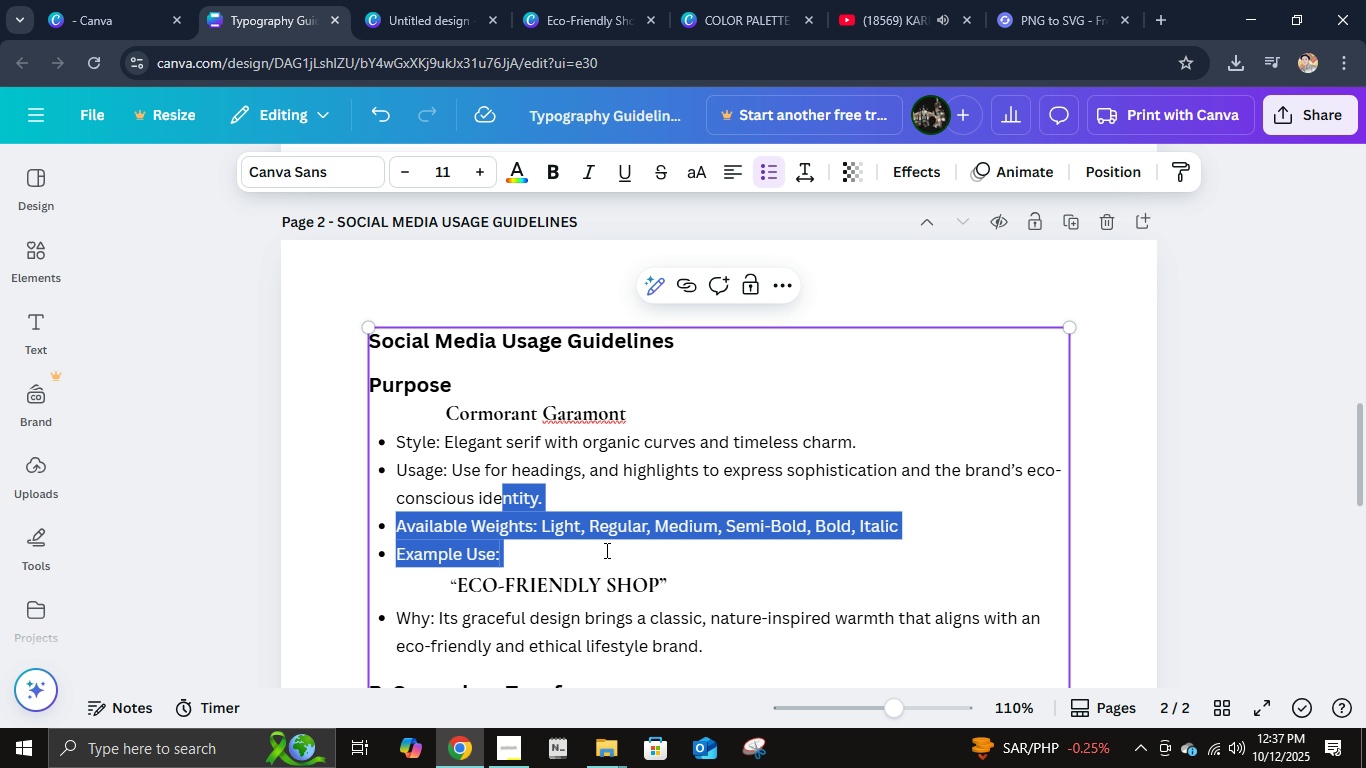 
key(Shift+ArrowUp)
 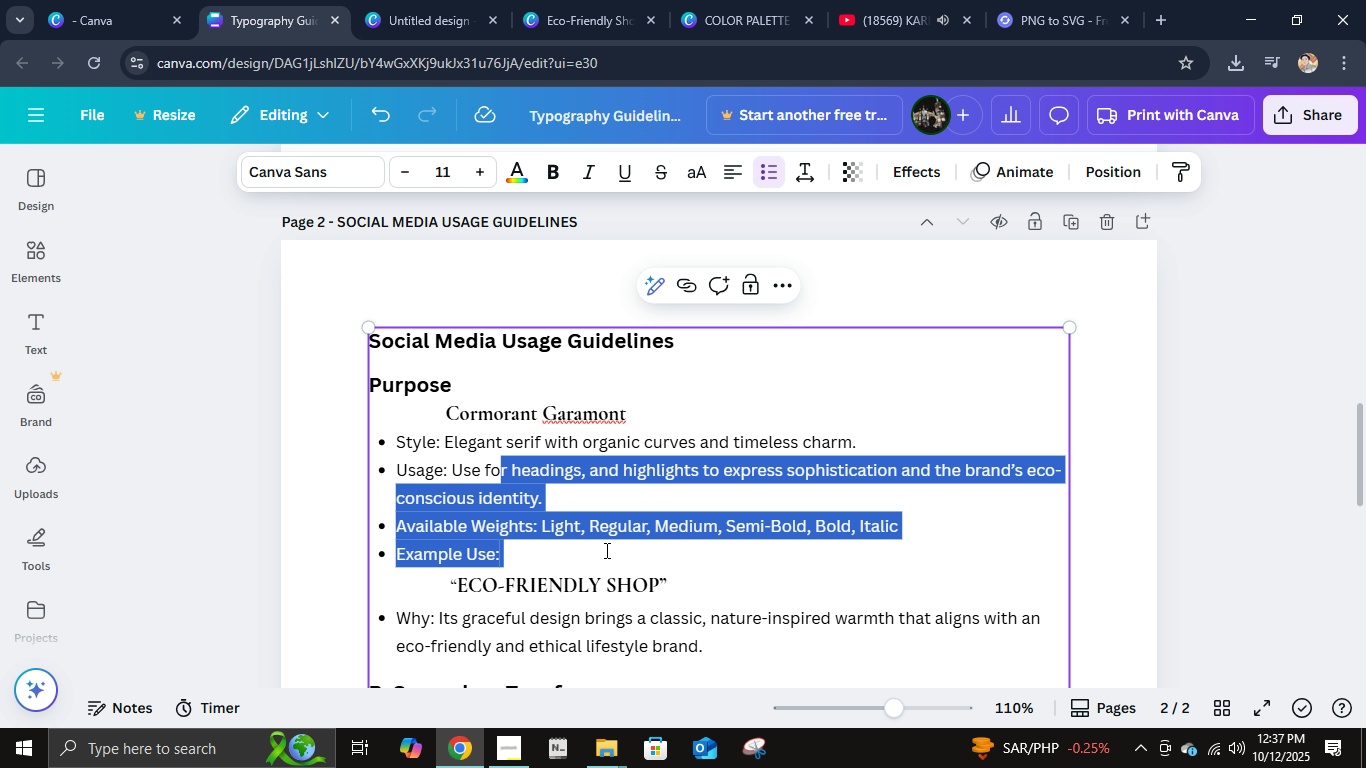 
key(Shift+ArrowUp)
 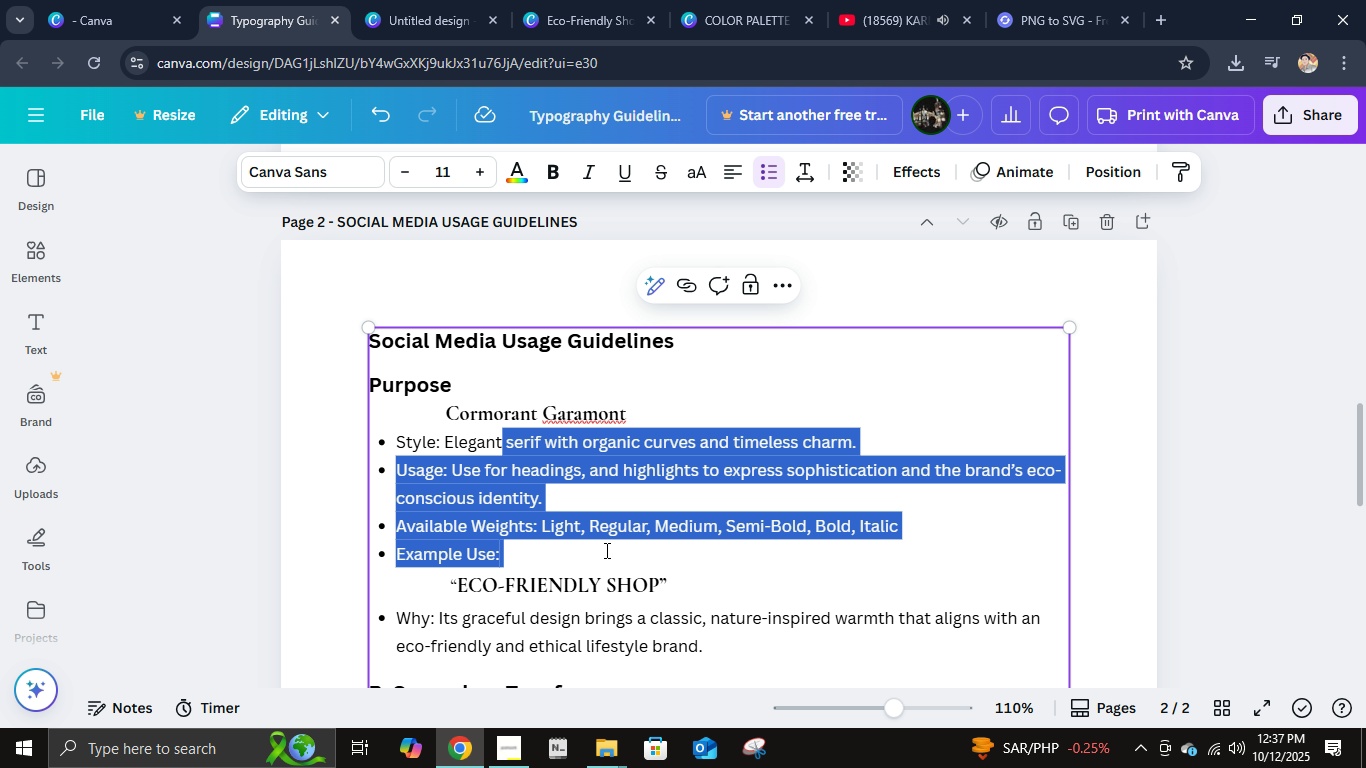 
key(Shift+ArrowUp)
 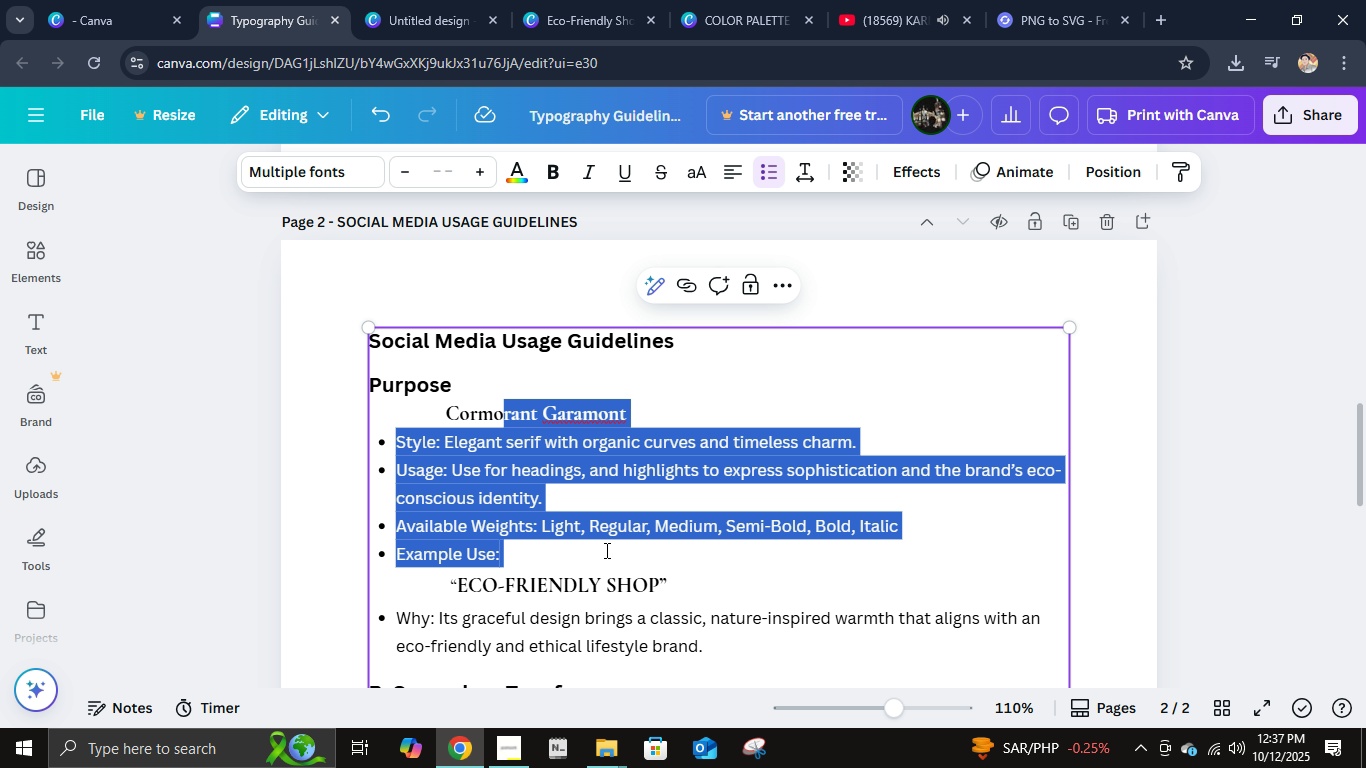 
key(Shift+ArrowUp)
 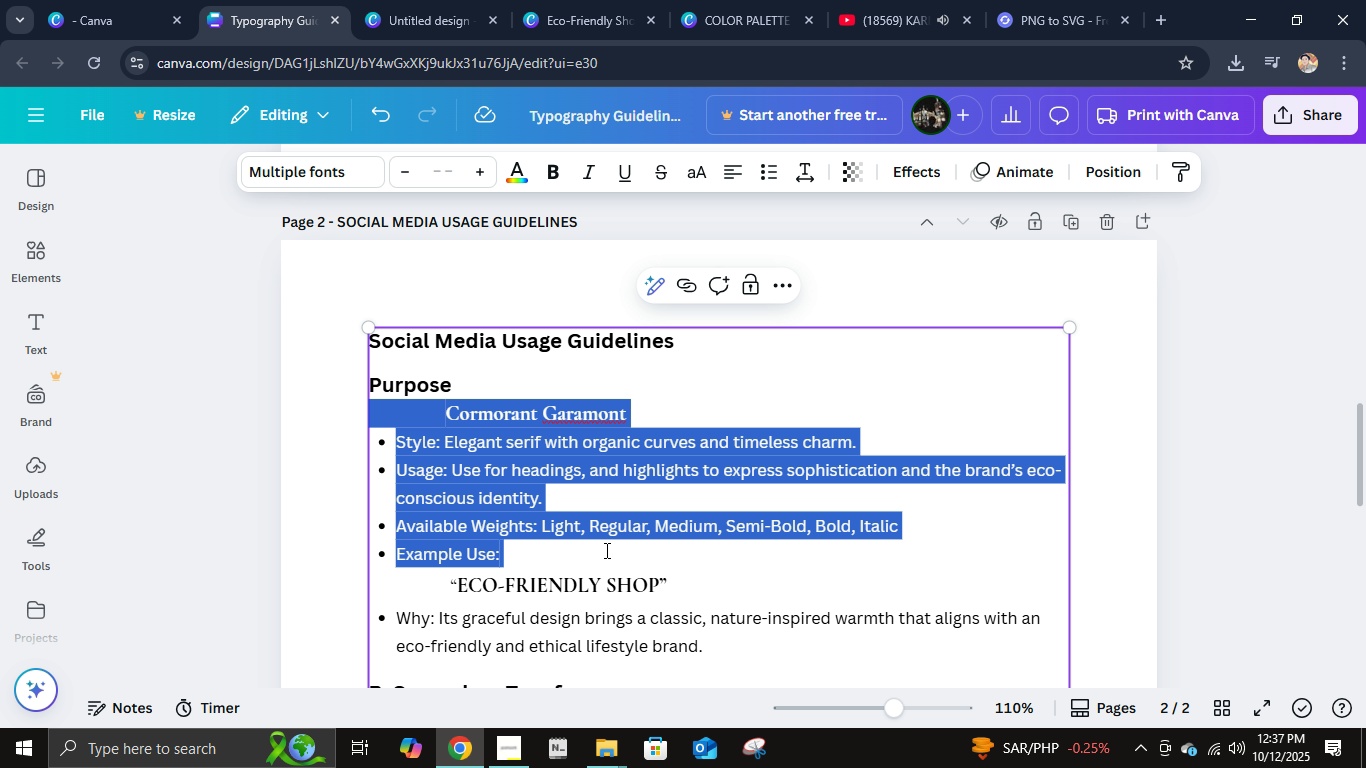 
key(Shift+ArrowUp)
 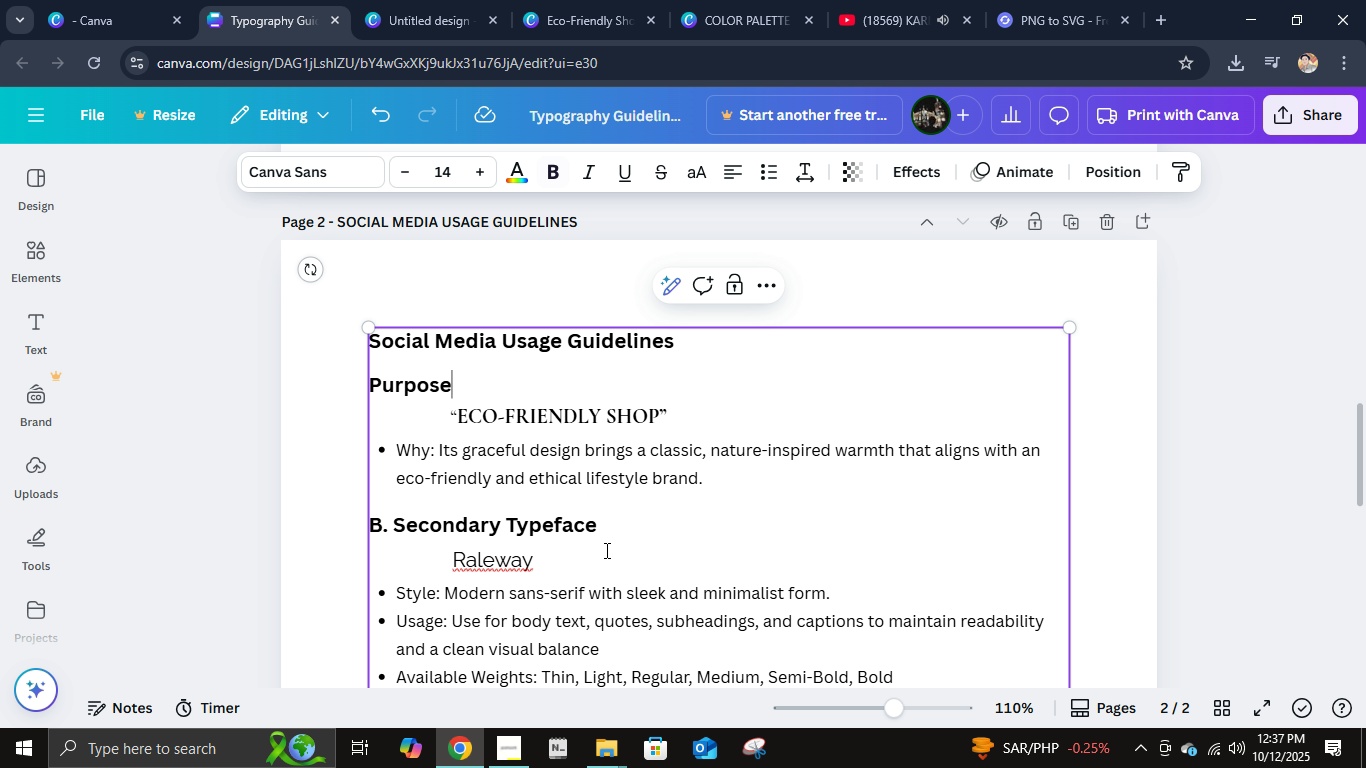 
key(Backspace)
 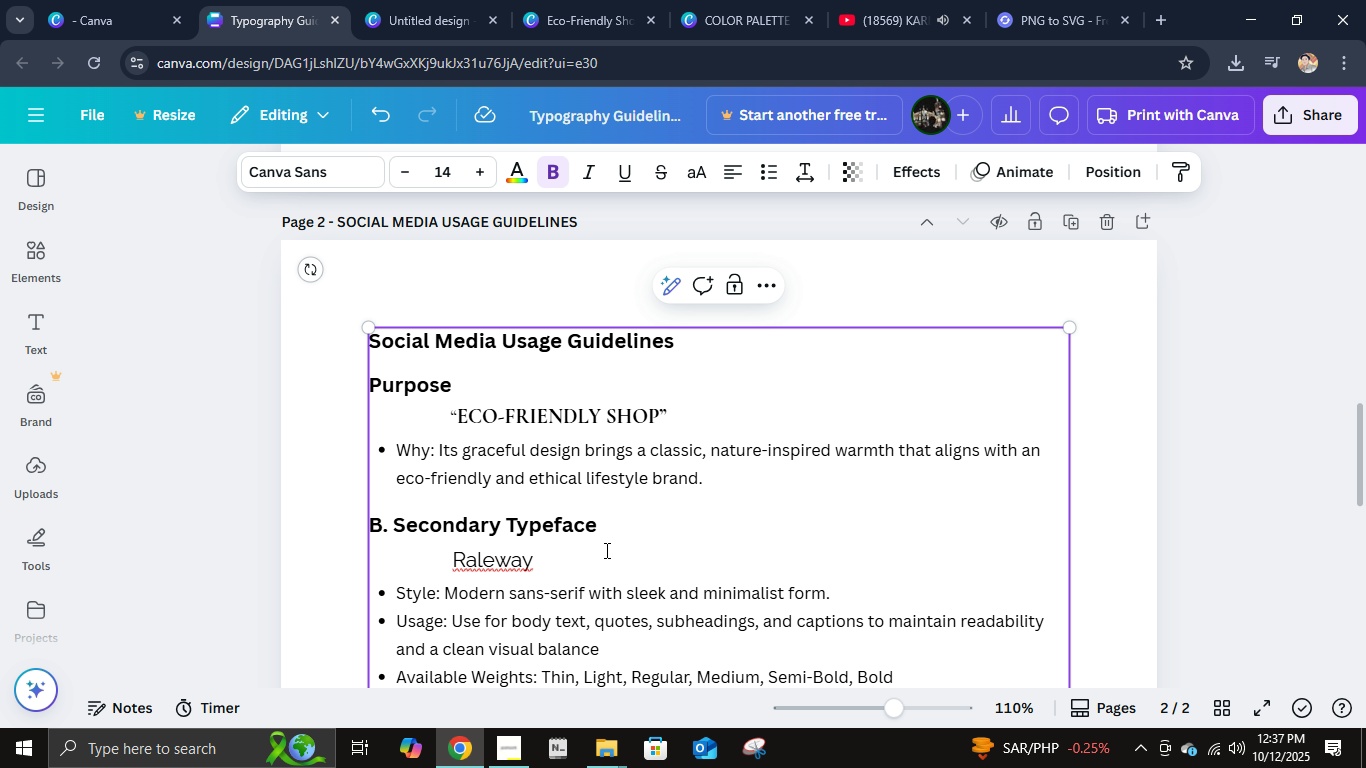 
key(Enter)
 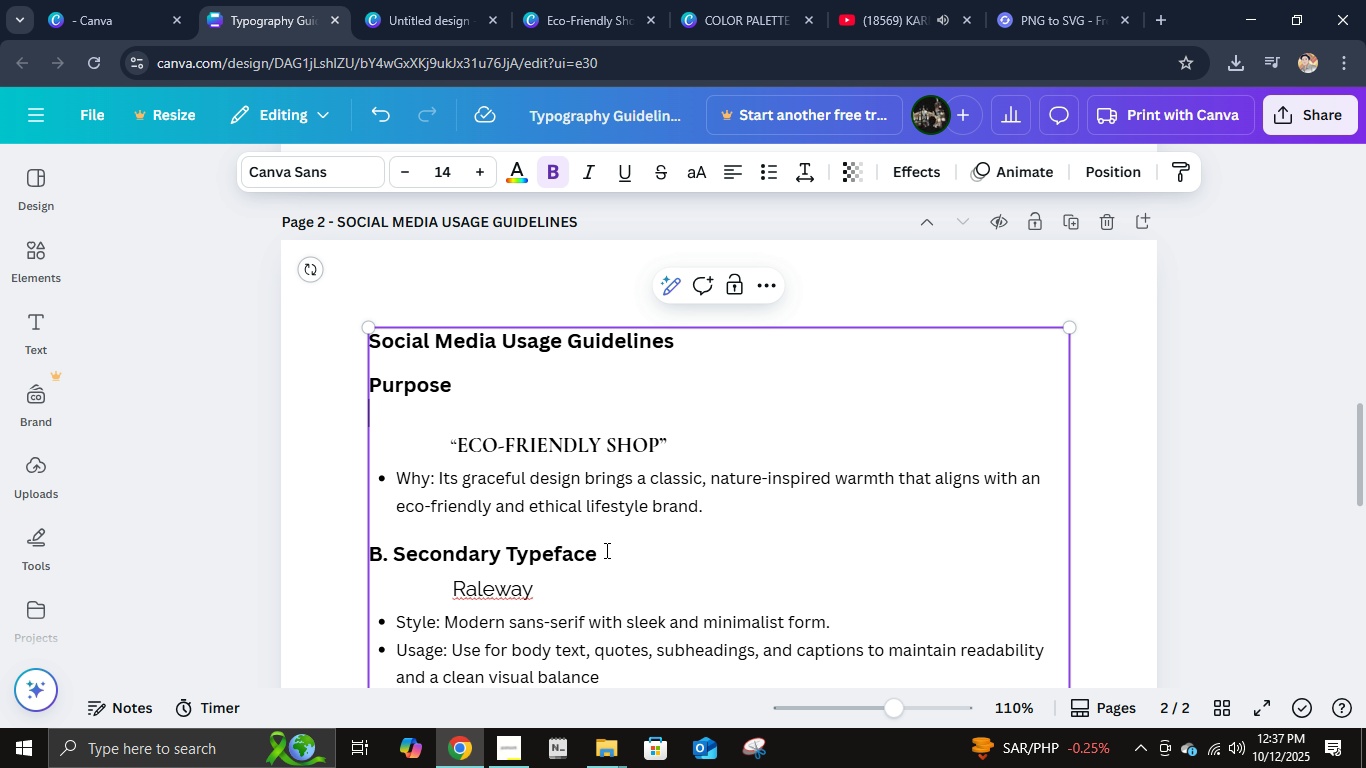 
key(Shift+ArrowDown)
 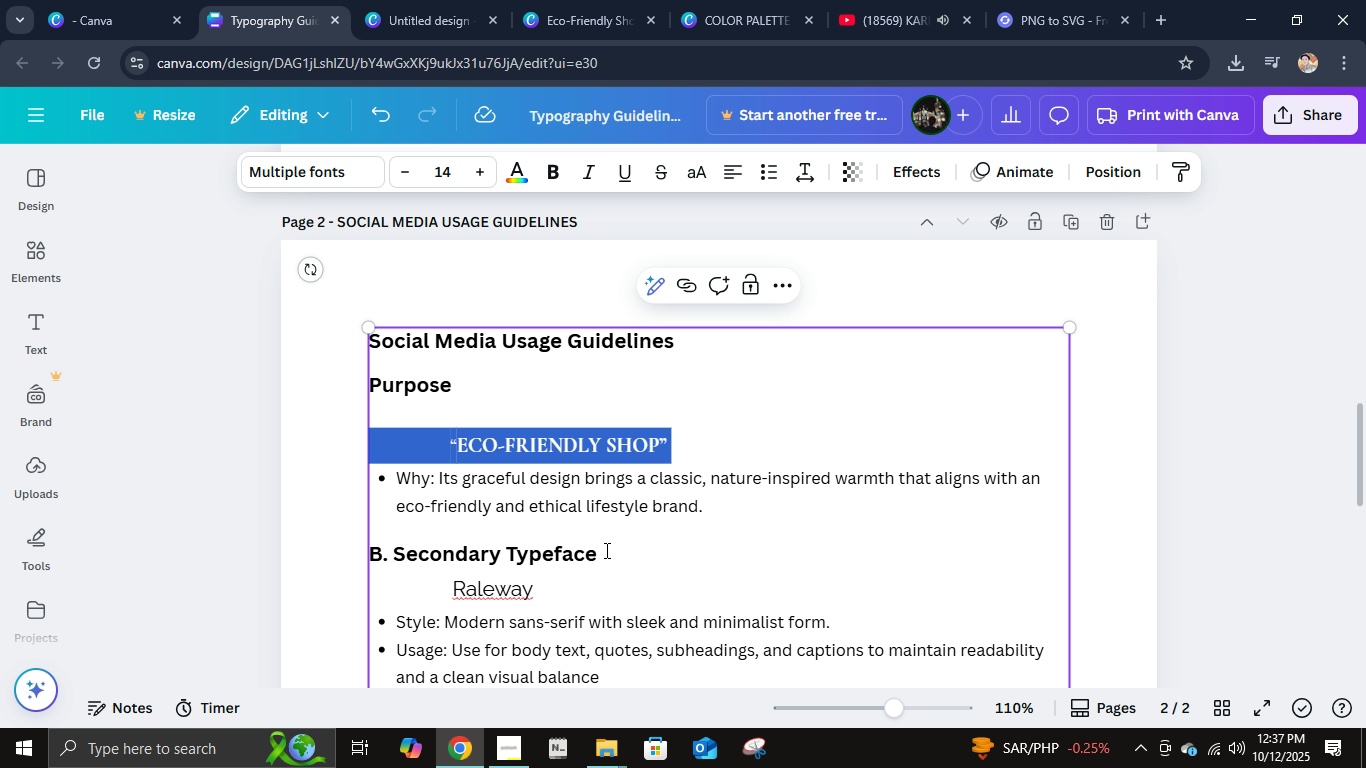 
key(Shift+ArrowDown)
 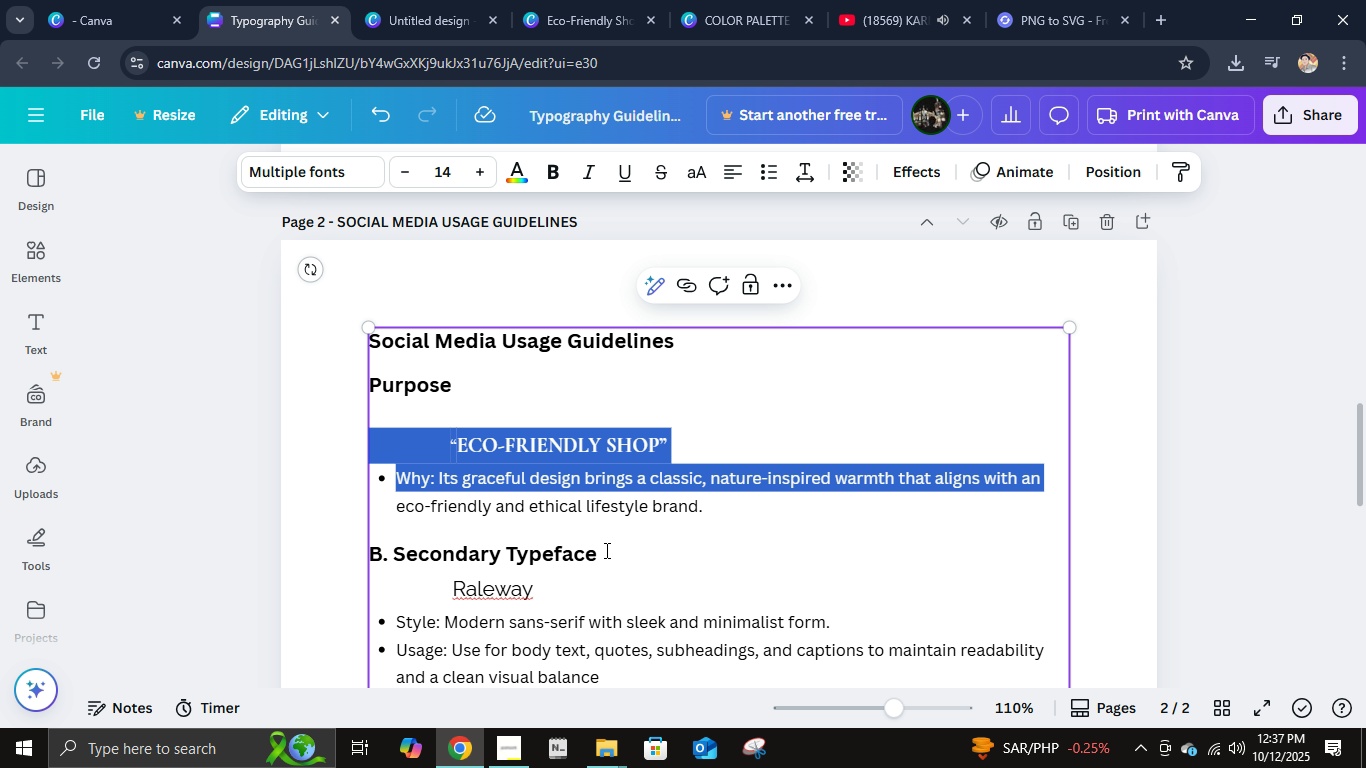 
key(Shift+ArrowDown)
 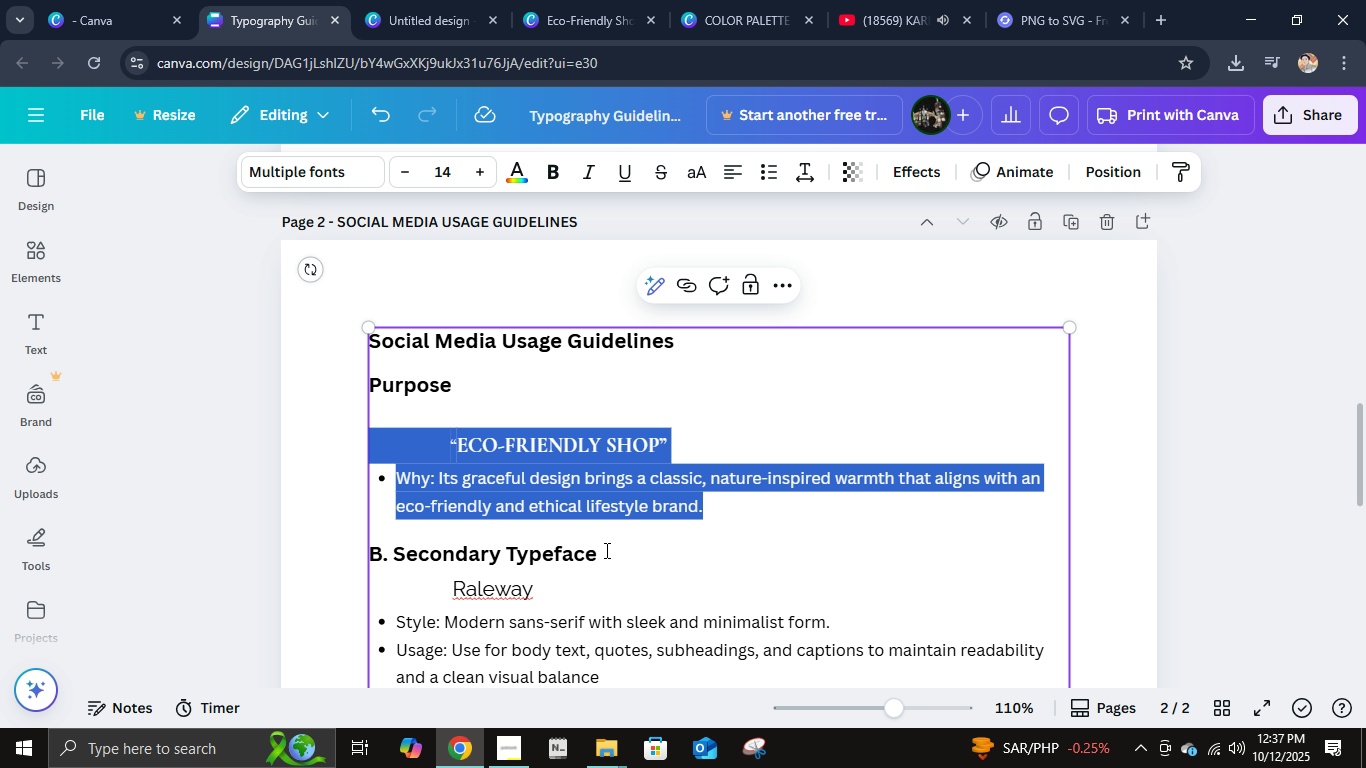 
key(Shift+ArrowDown)
 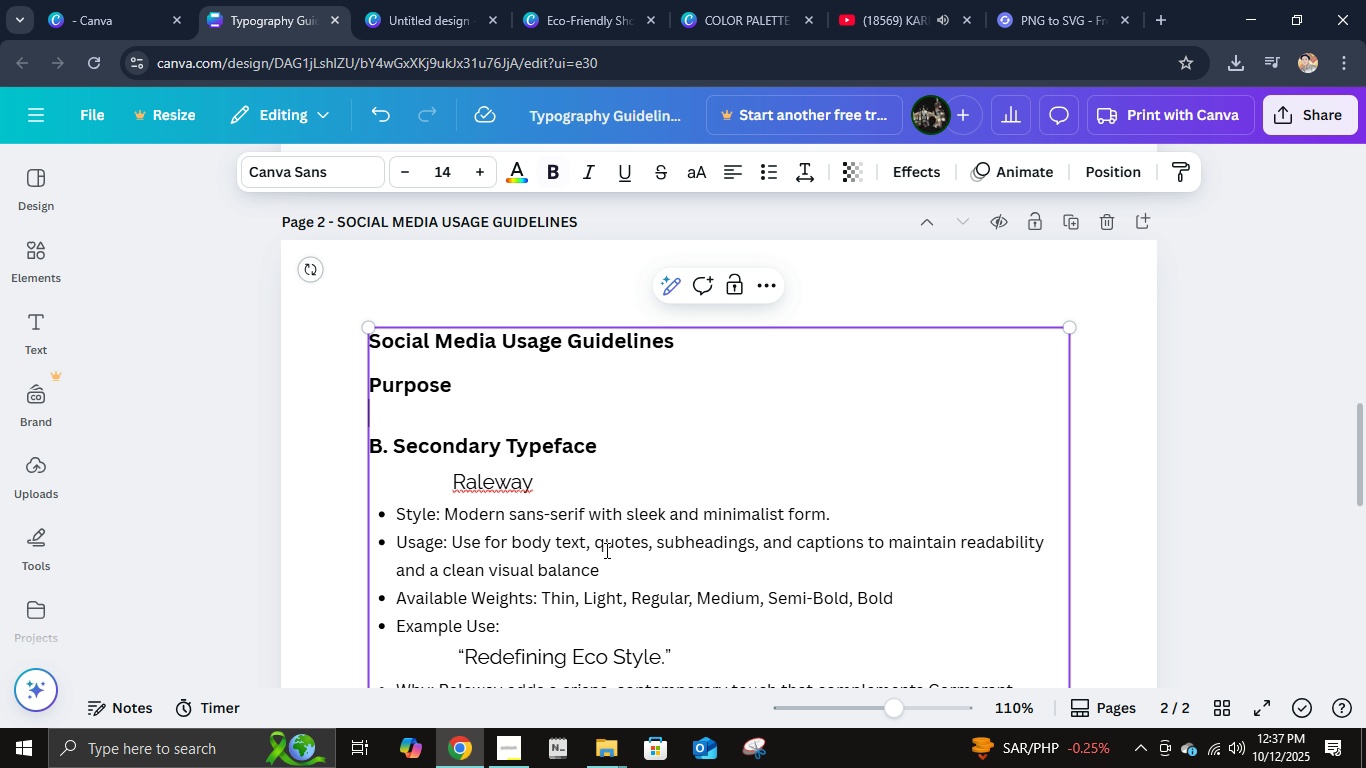 
key(Backspace)
 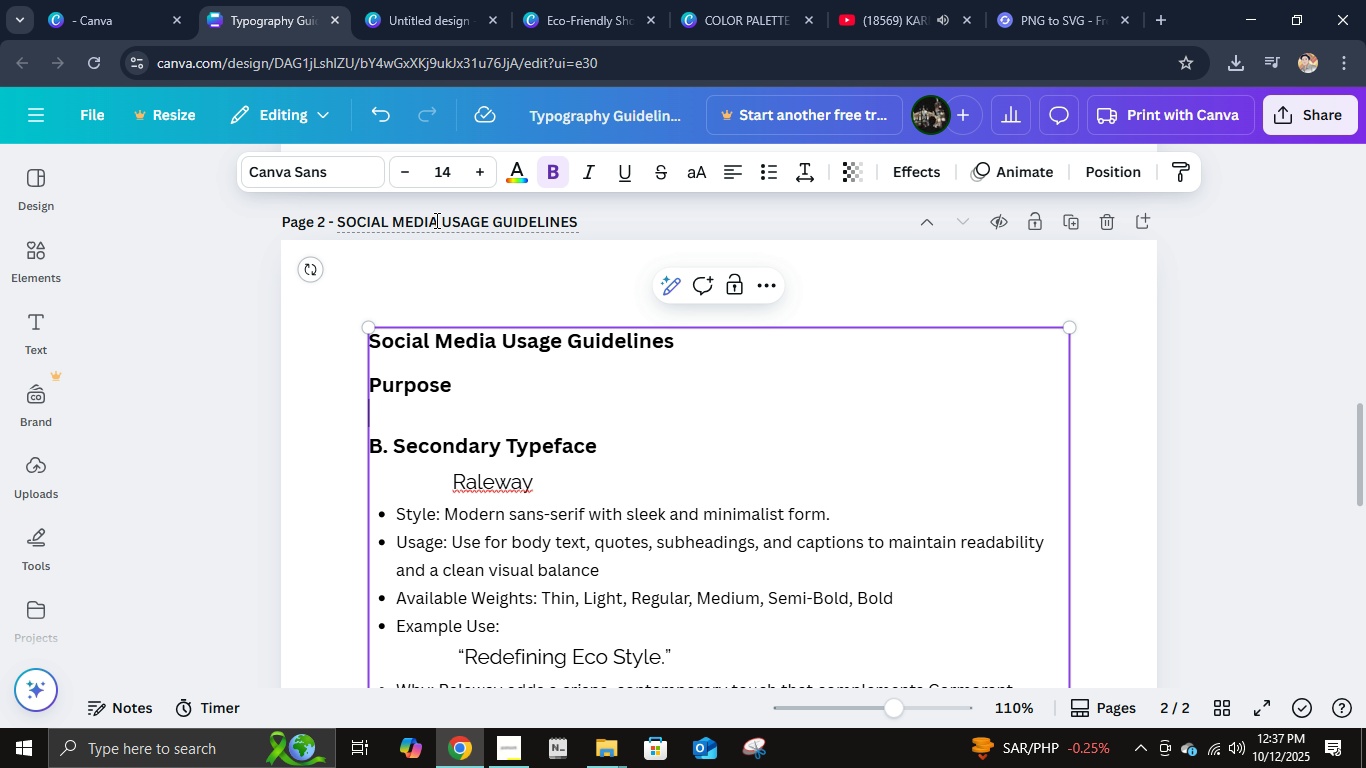 
left_click([446, 173])
 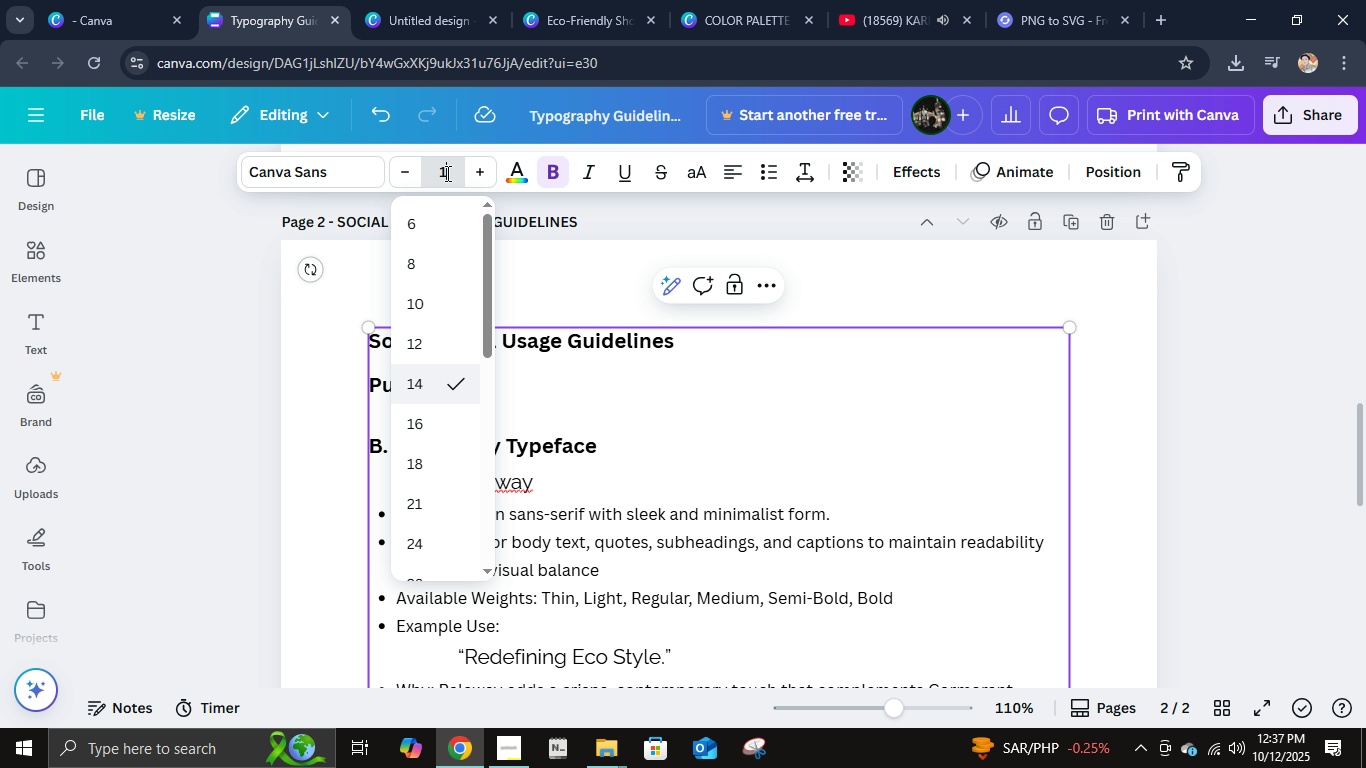 
key(Numpad1)
 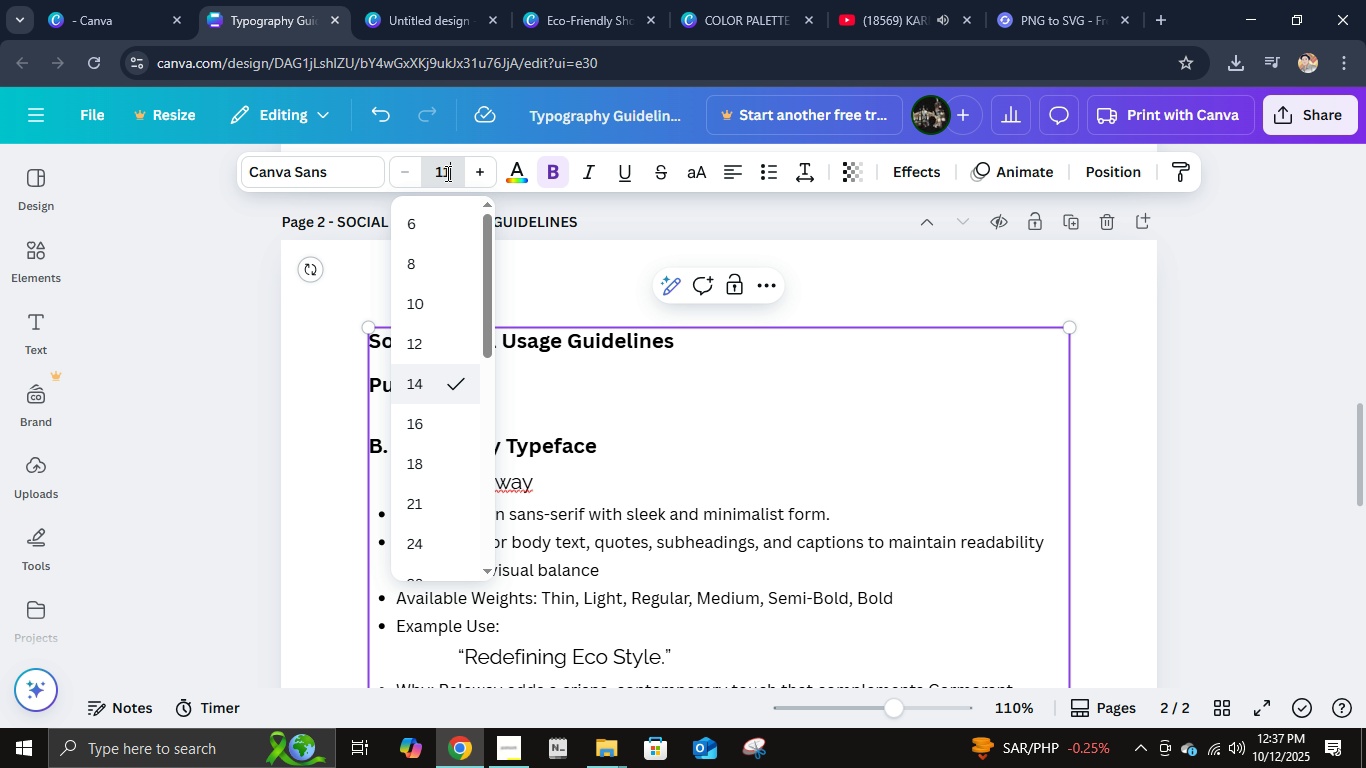 
key(Numpad1)
 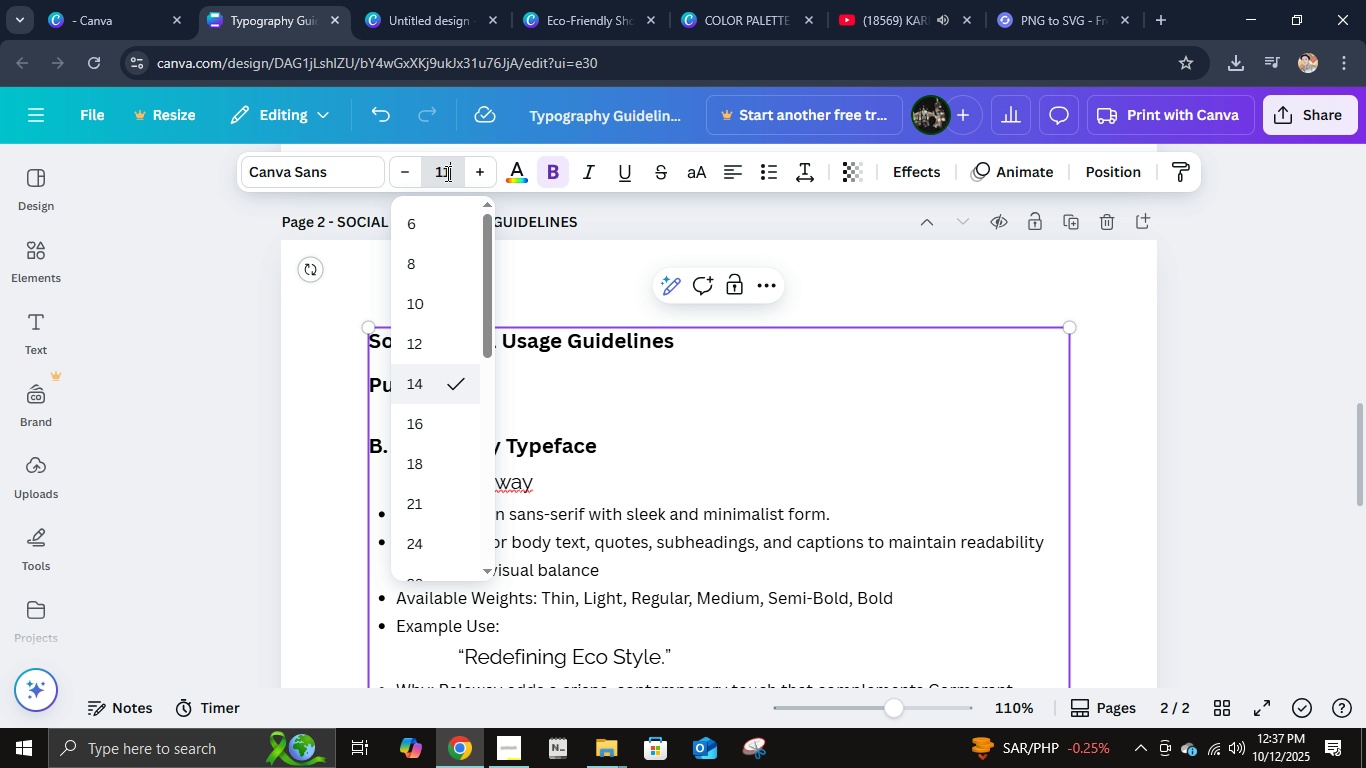 
key(NumpadEnter)
 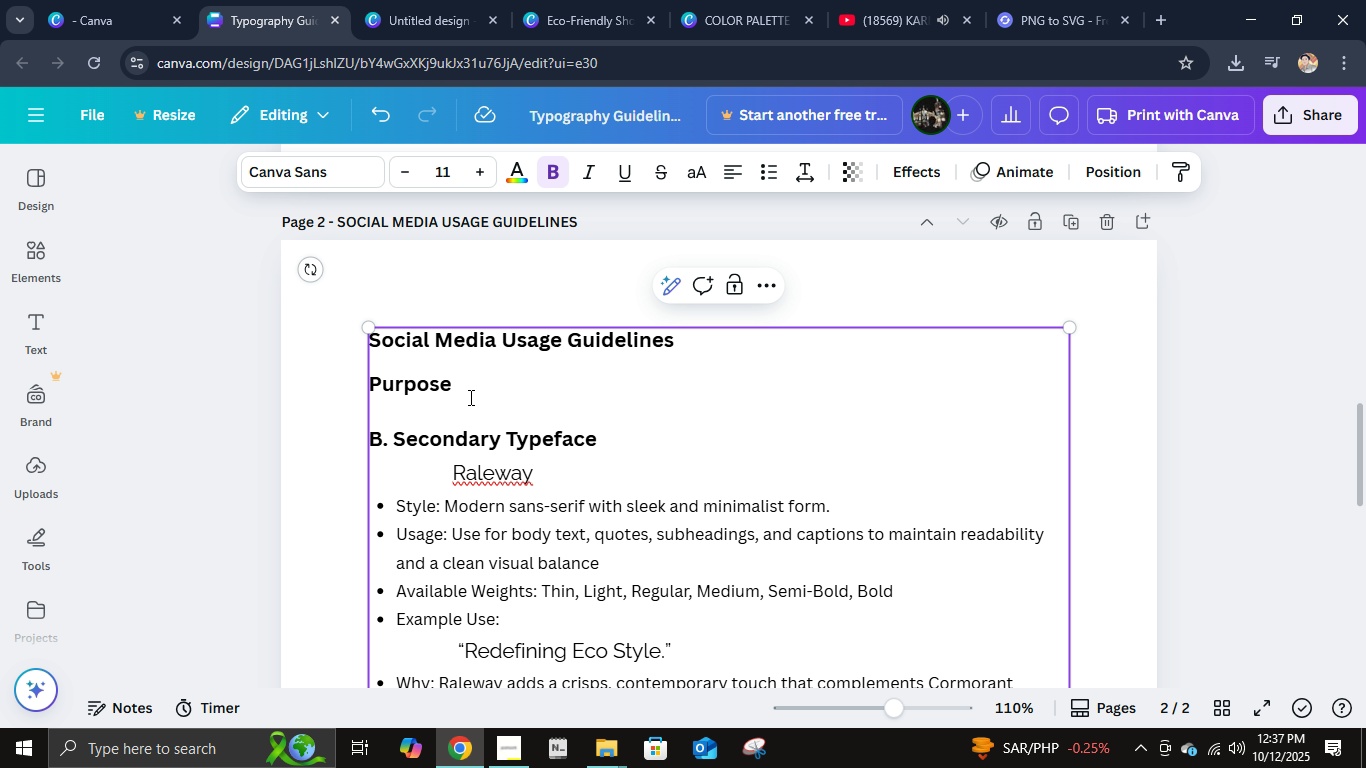 
left_click([464, 417])
 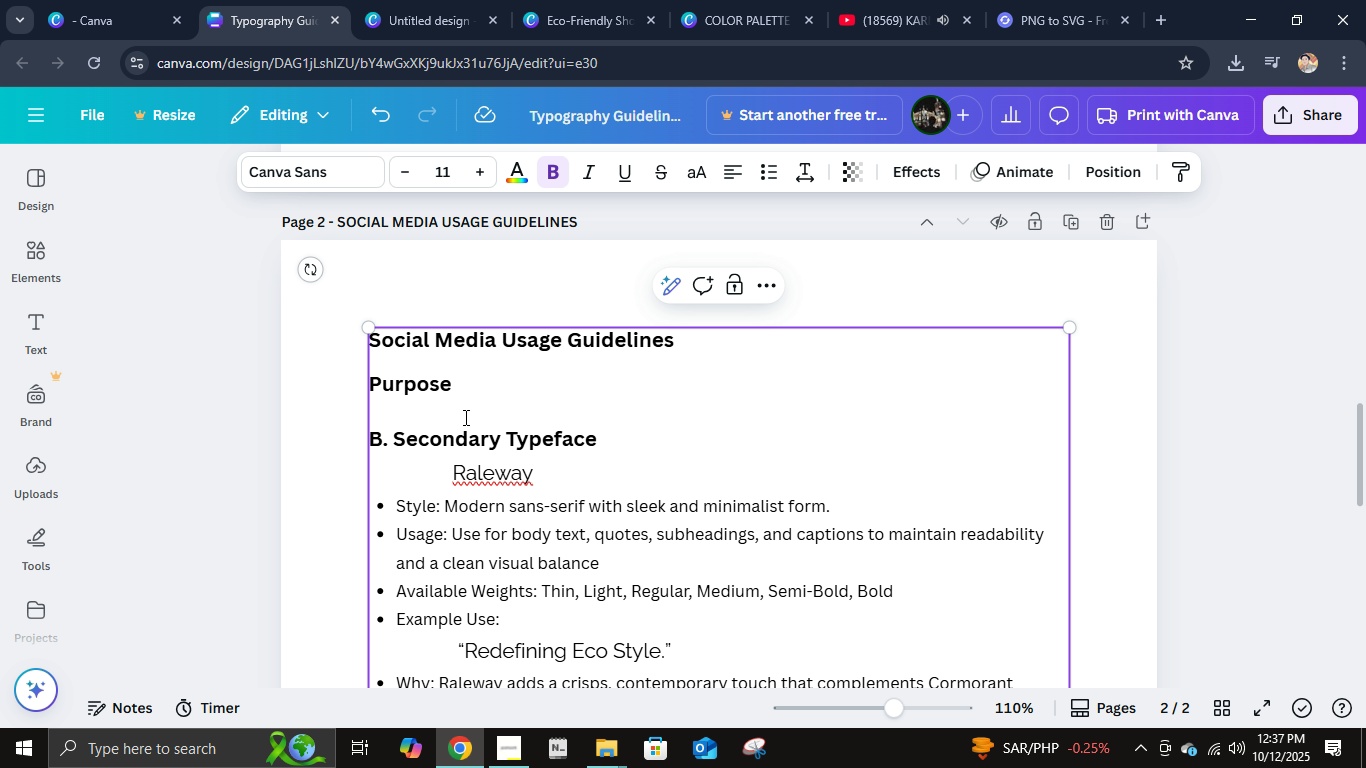 
type(Ou)
key(Backspace)
key(Backspace)
 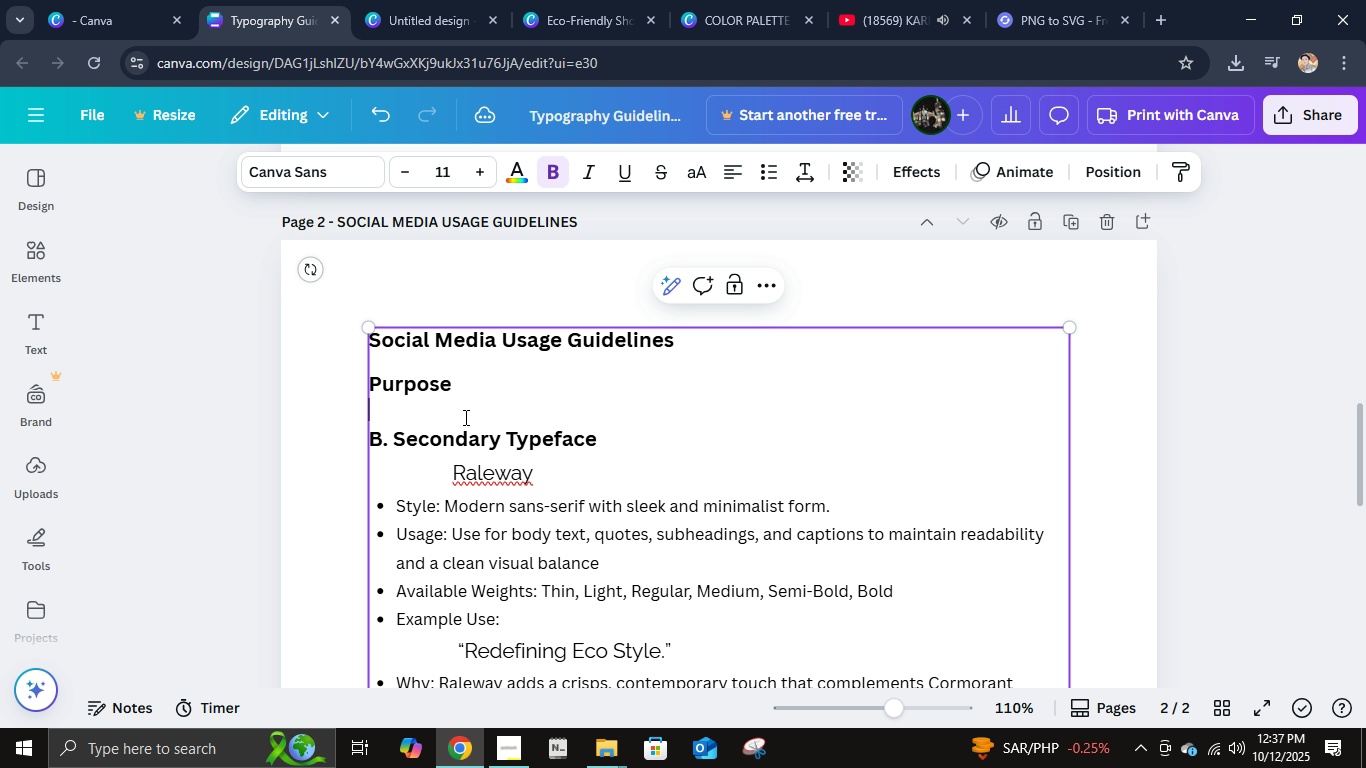 
key(Control+B)
 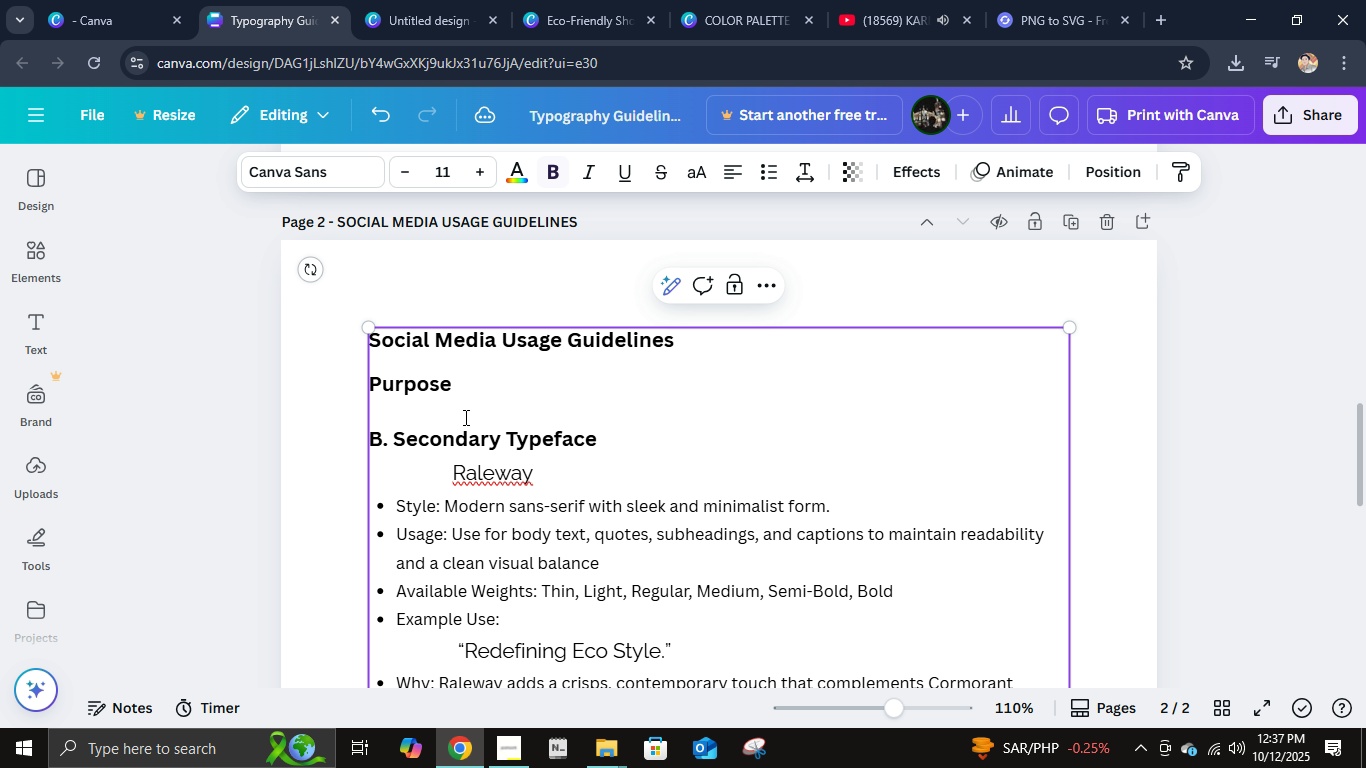 
type(Our social media presence reflects our commitment ot sustainabily)
key(Backspace)
type(ity)
 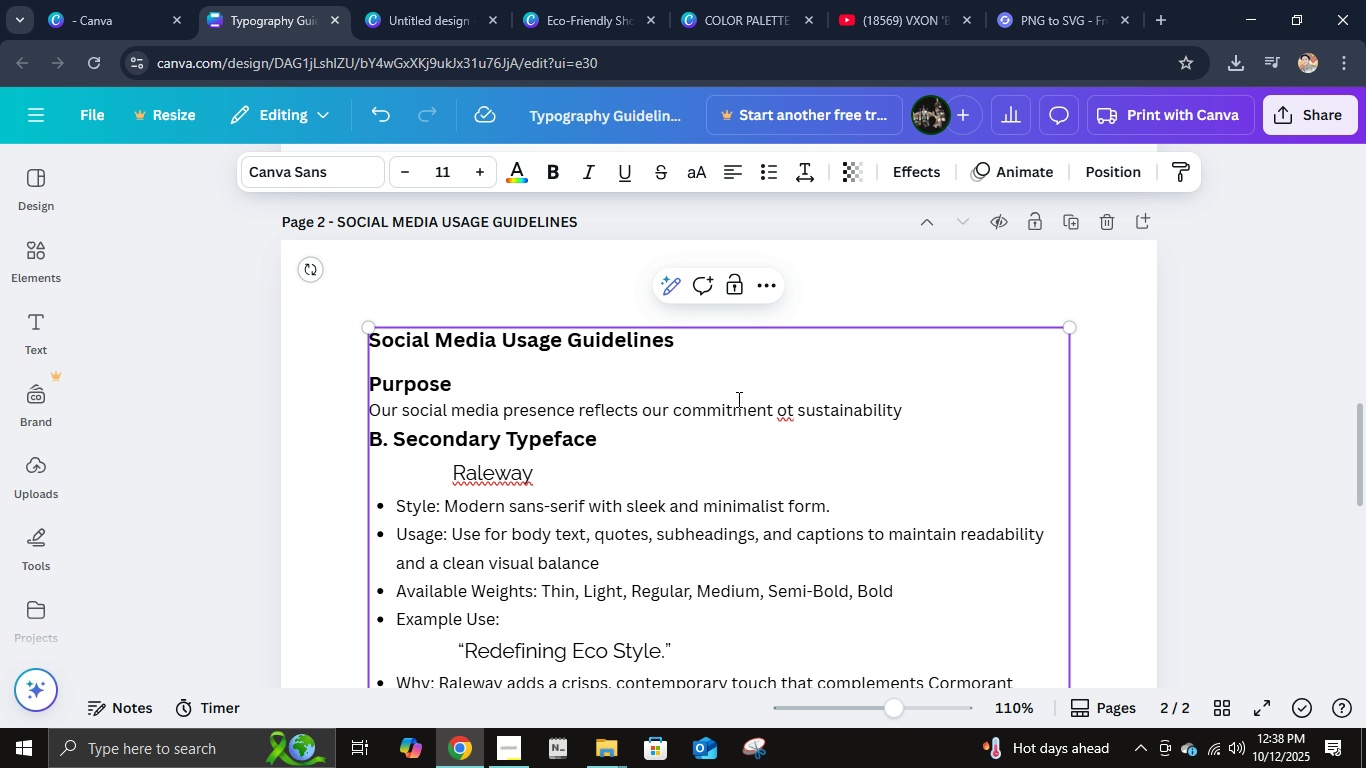 
left_click([796, 414])
 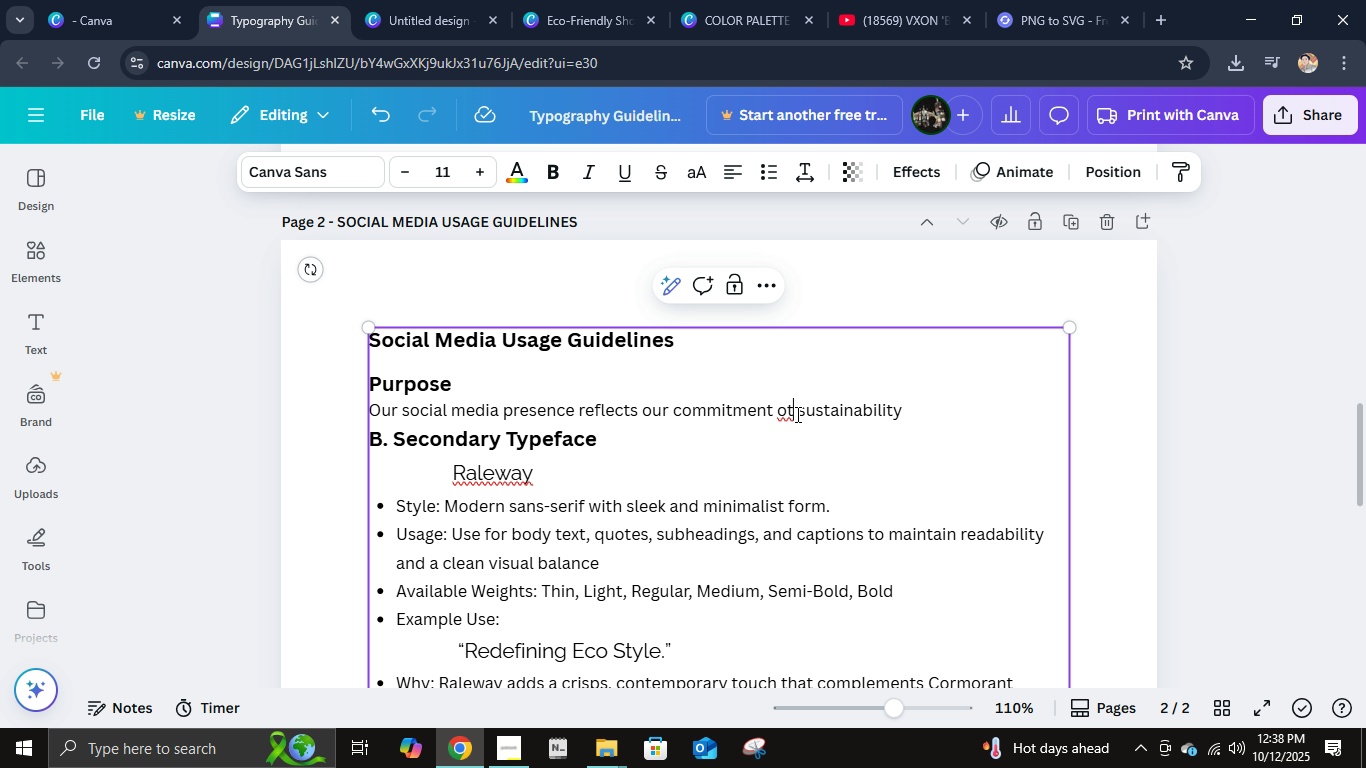 
key(ArrowLeft)
 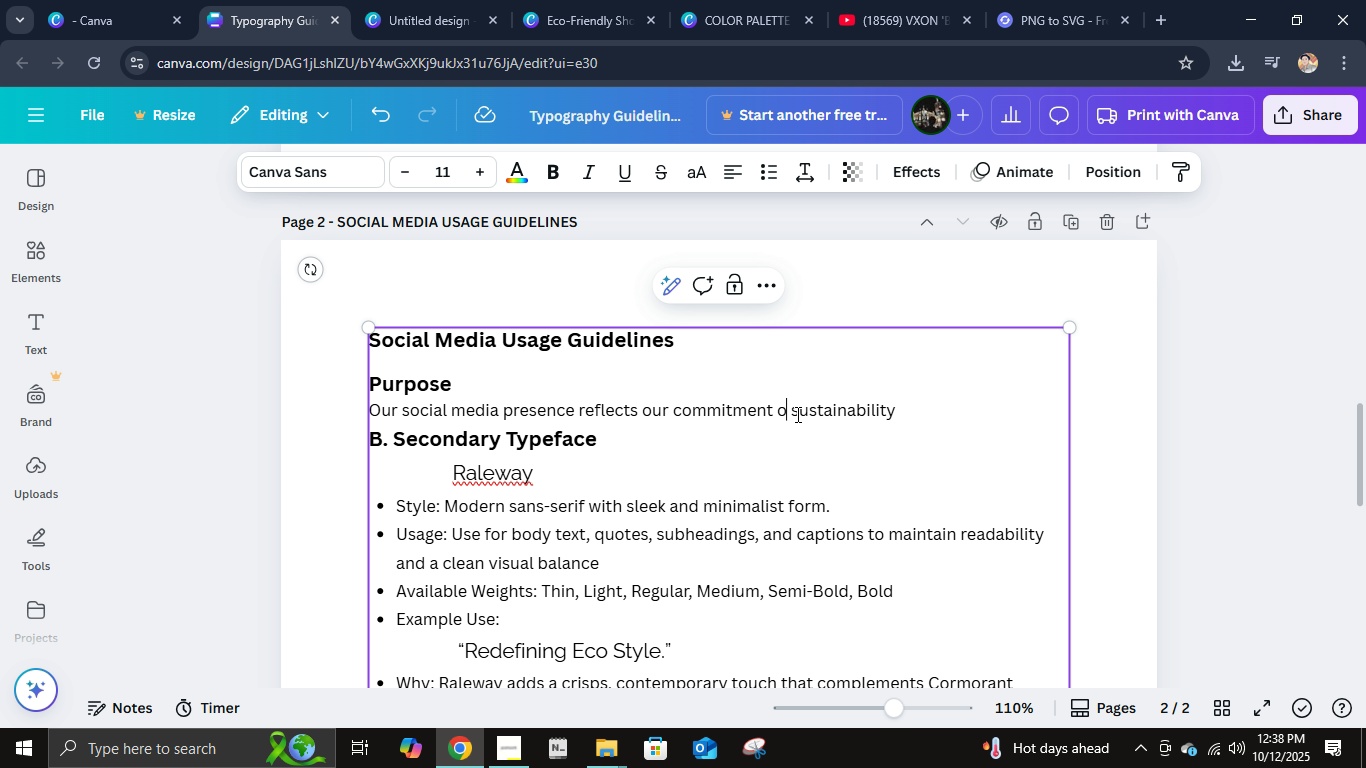 
key(Backspace)
key(Backspace)
type(to)
 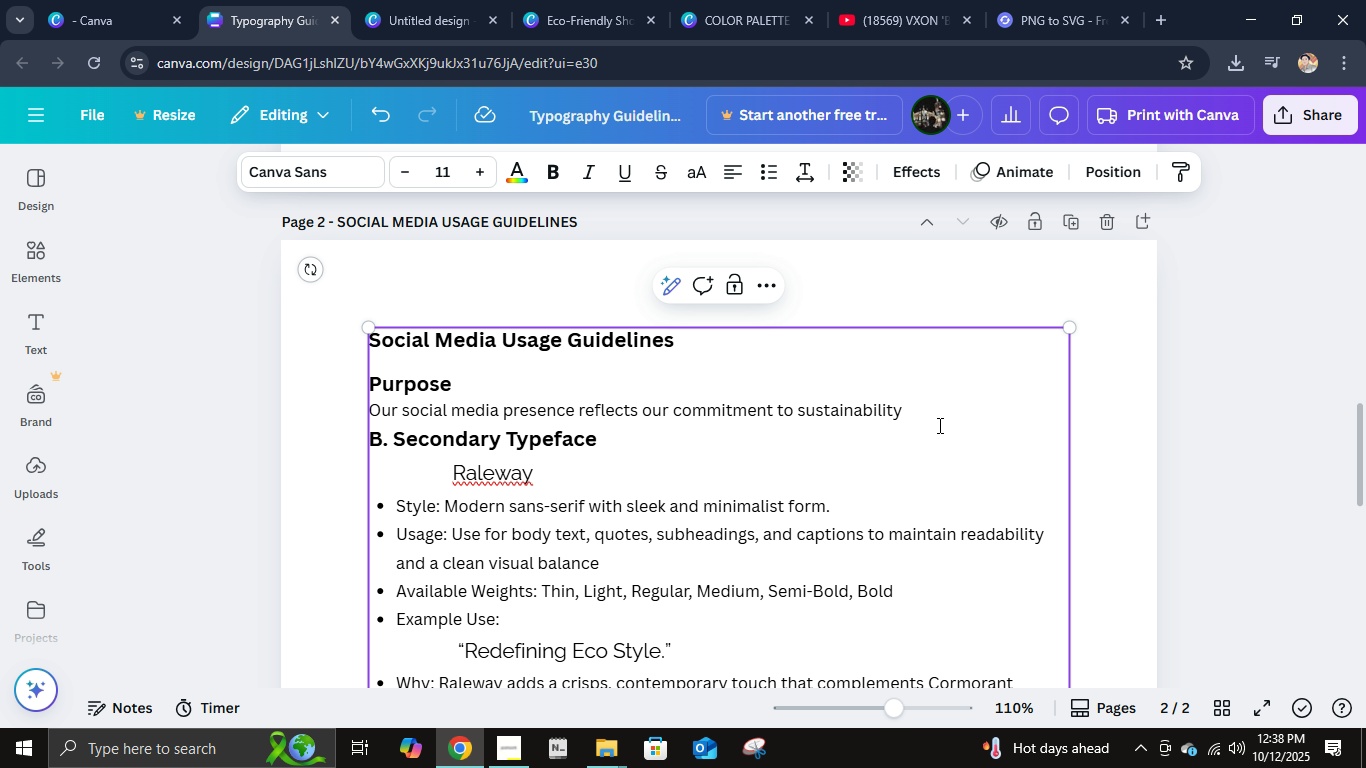 
left_click([928, 414])
 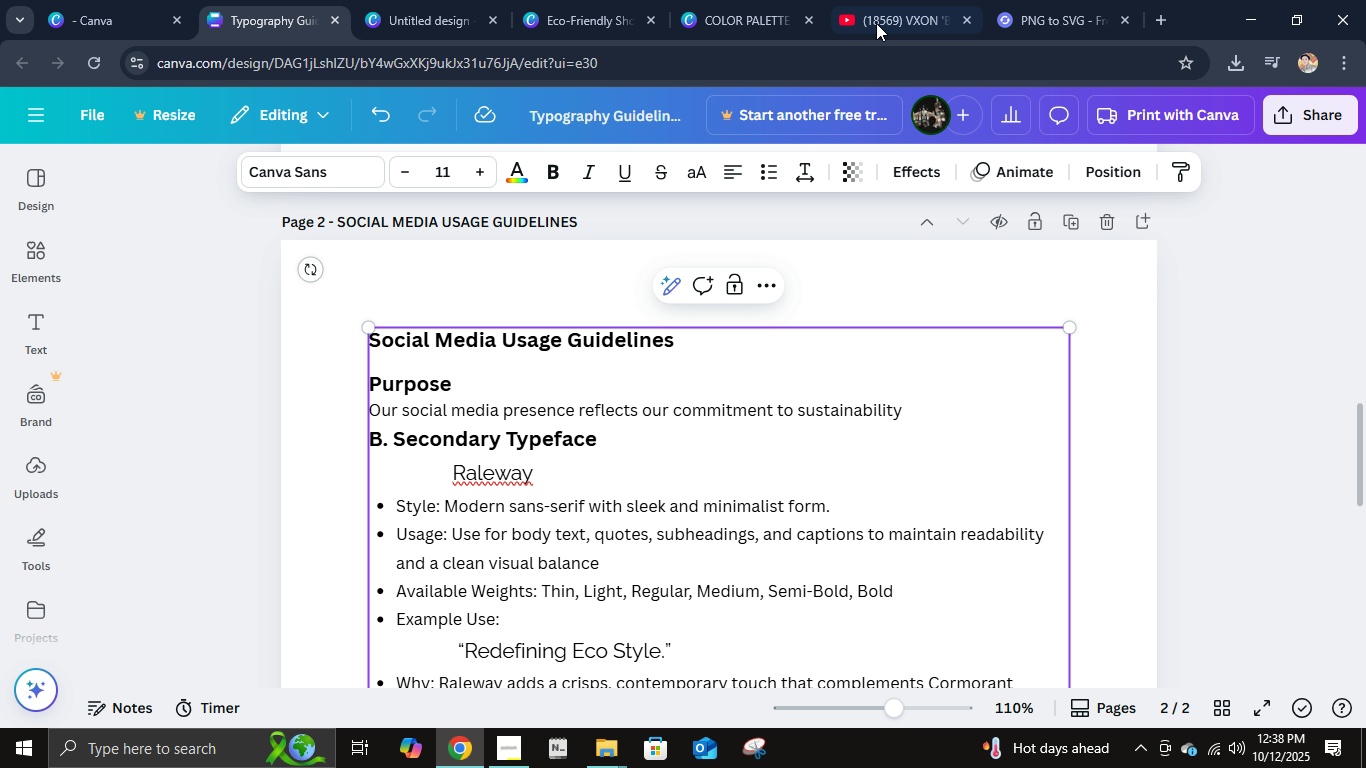 
left_click([879, 13])
 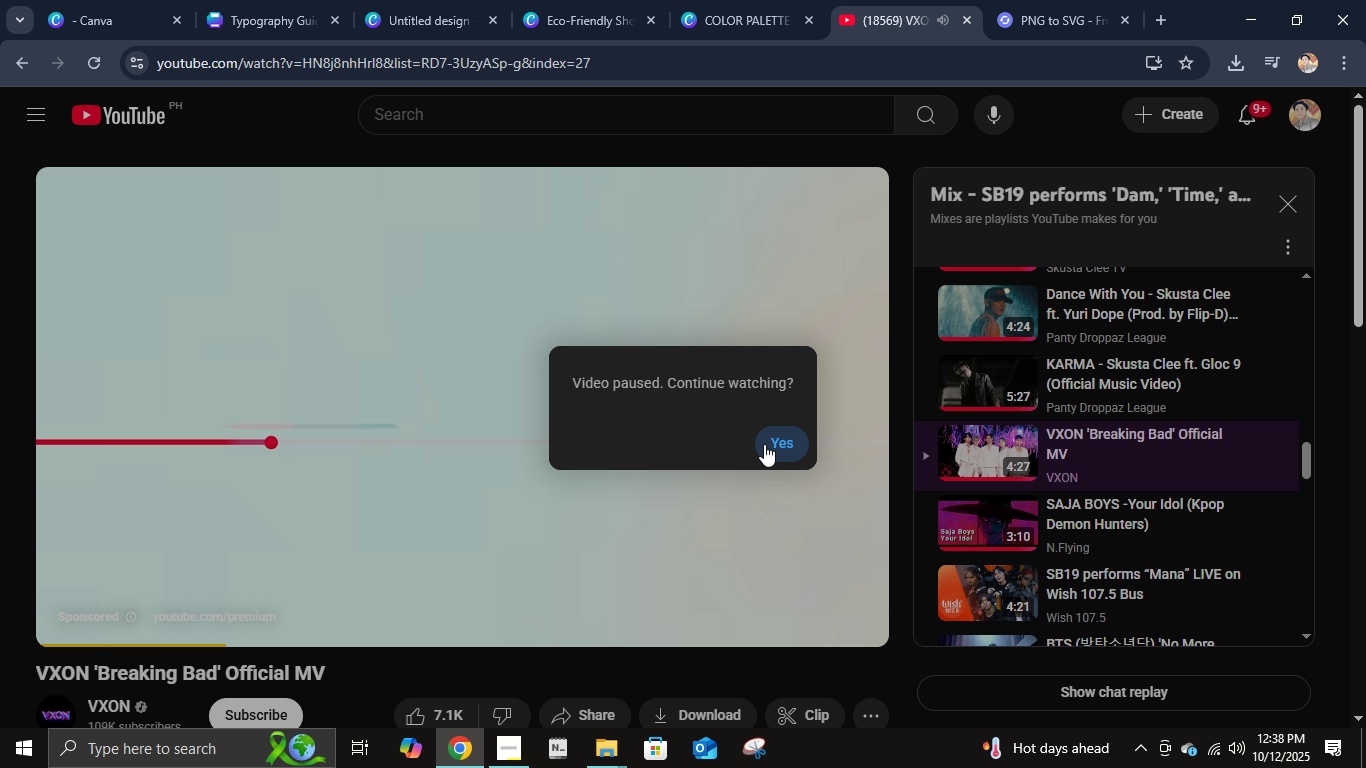 
left_click([764, 444])
 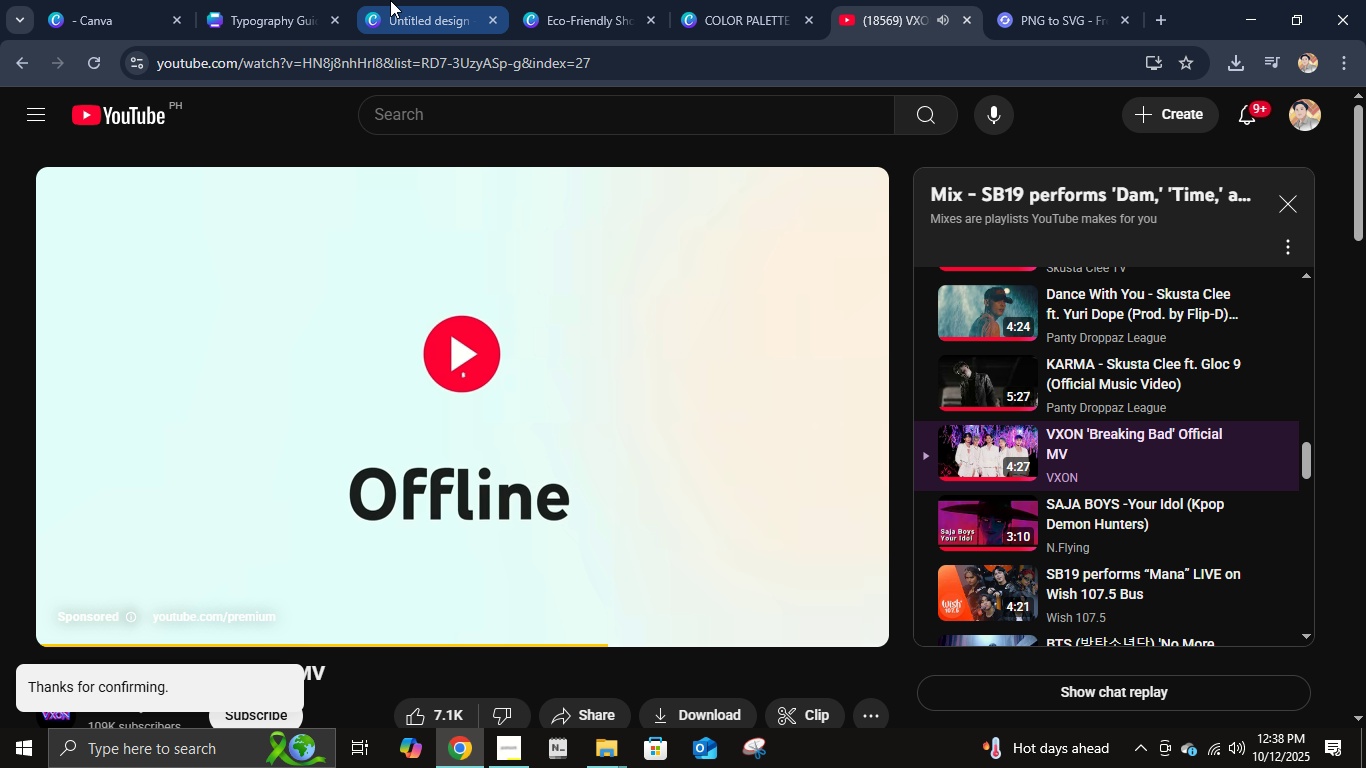 
left_click([326, 0])
 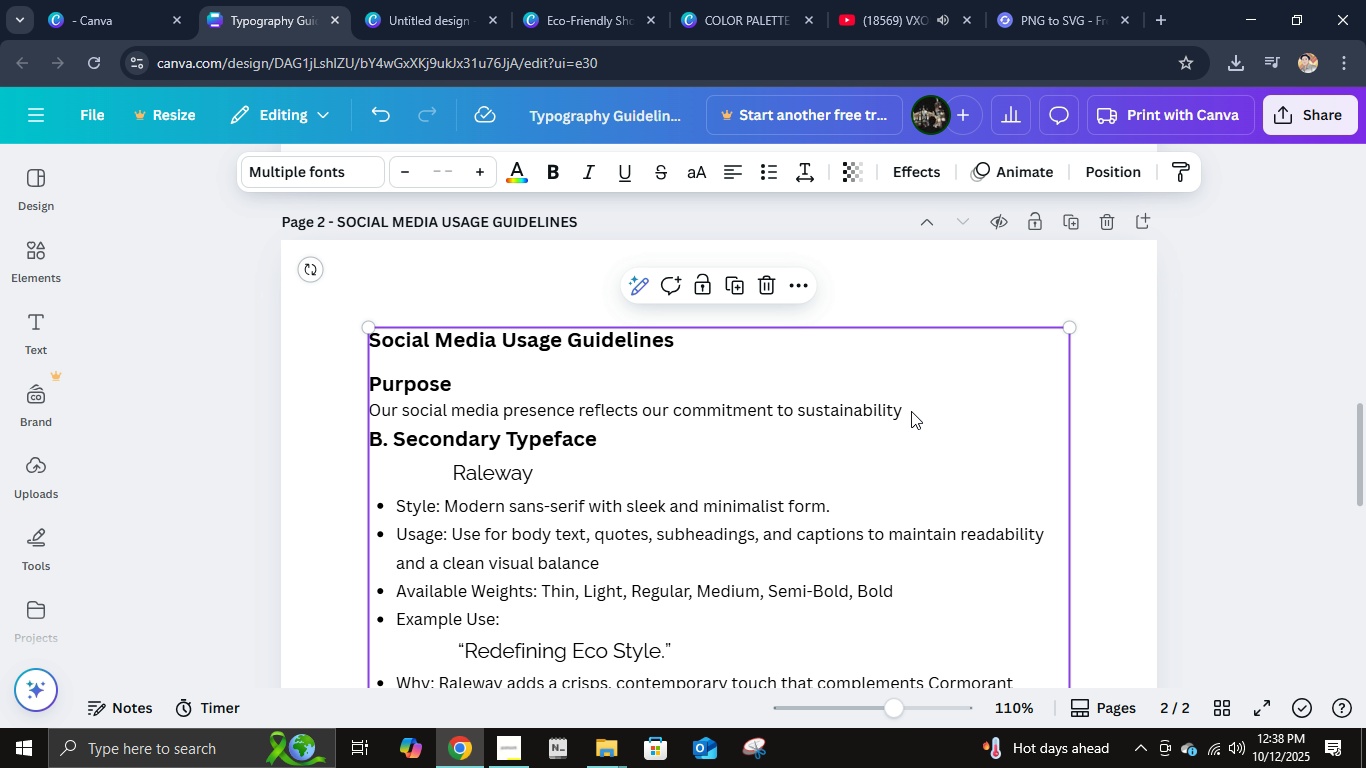 
double_click([911, 411])
 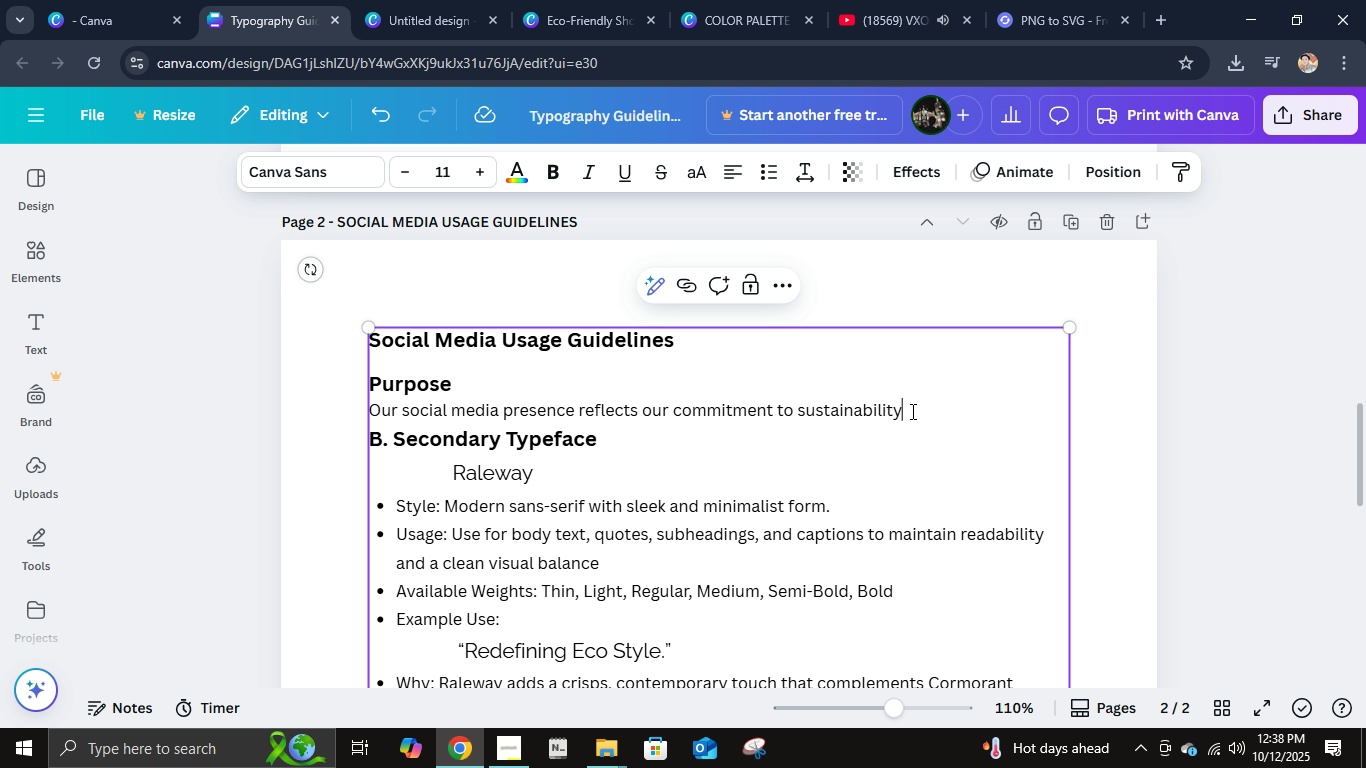 
left_click([911, 411])
 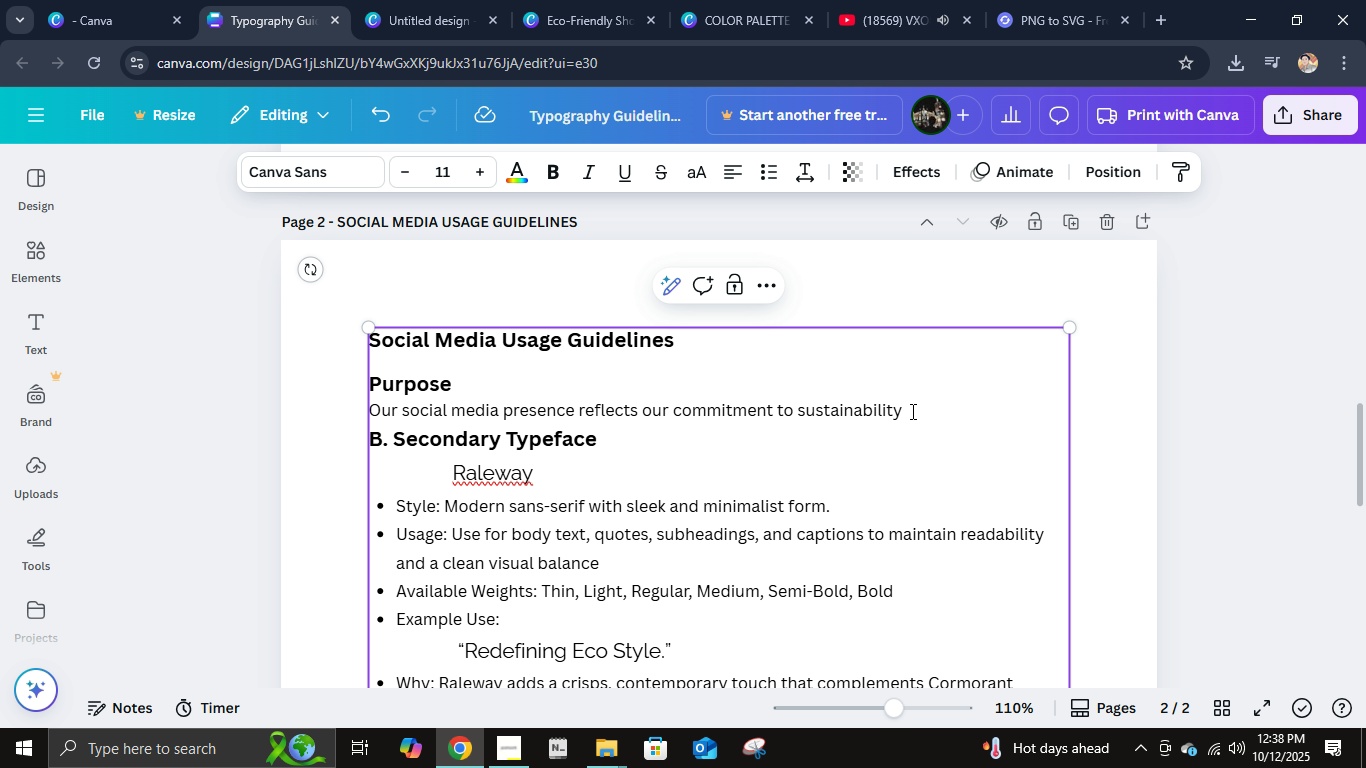 
type(, siom)
key(Backspace)
key(Backspace)
type(mplicity, and authenticity. Every o)
key(Backspace)
type(post should feel natural, wal)
key(Backspace)
type(rm, and aligned with our eco-friendly vb)
key(Backspace)
type(alues - bi)
key(Backspace)
type(oth vissu)
key(Backspace)
key(Backspace)
type(ually and emotionally.)
 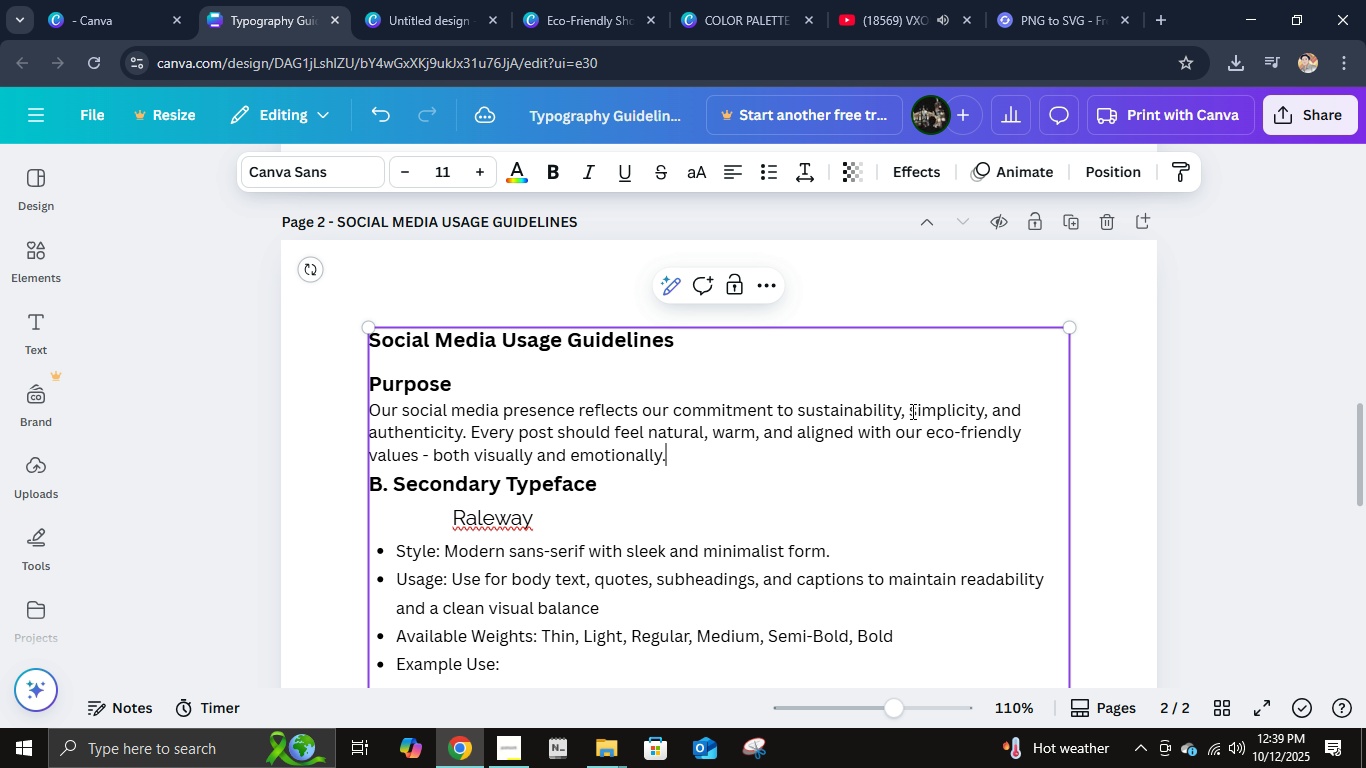 
scroll: coordinate [691, 499], scroll_direction: down, amount: 8.0
 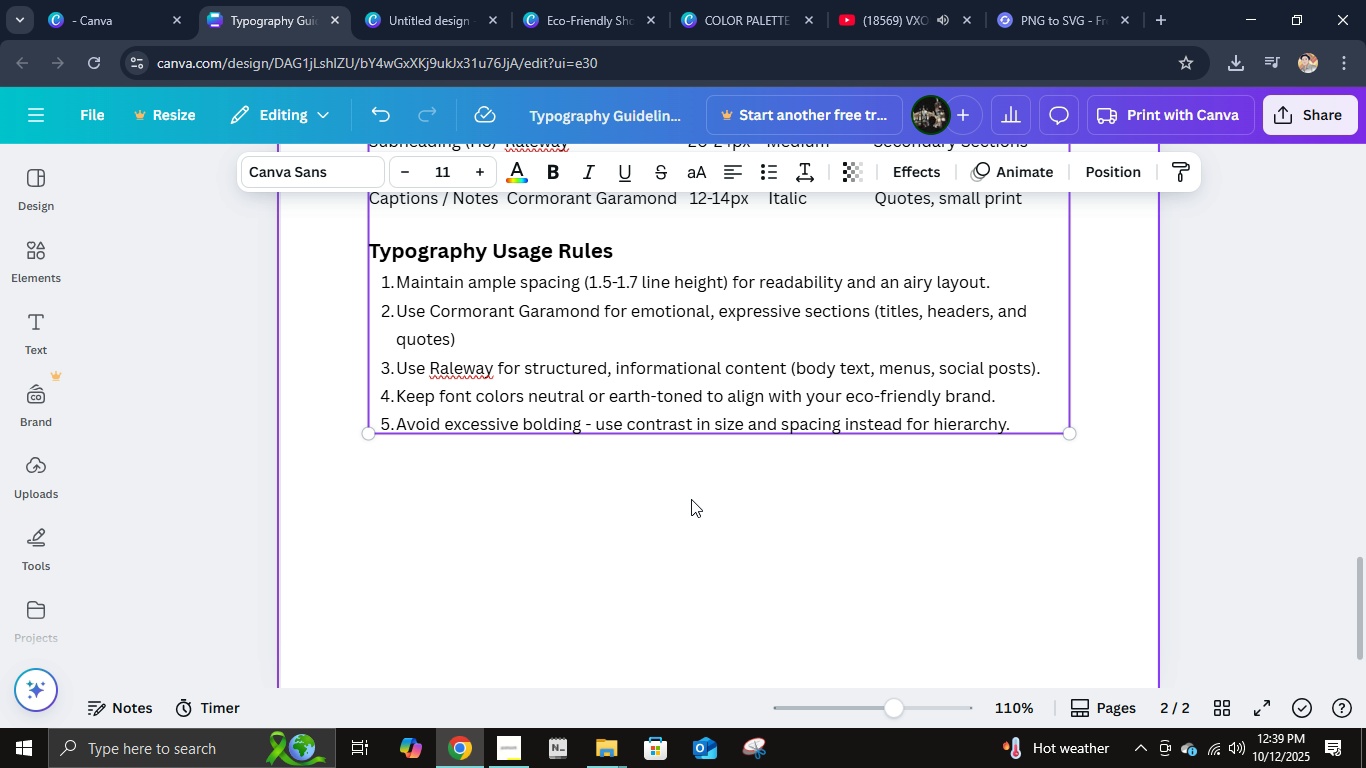 
scroll: coordinate [691, 499], scroll_direction: up, amount: 5.0
 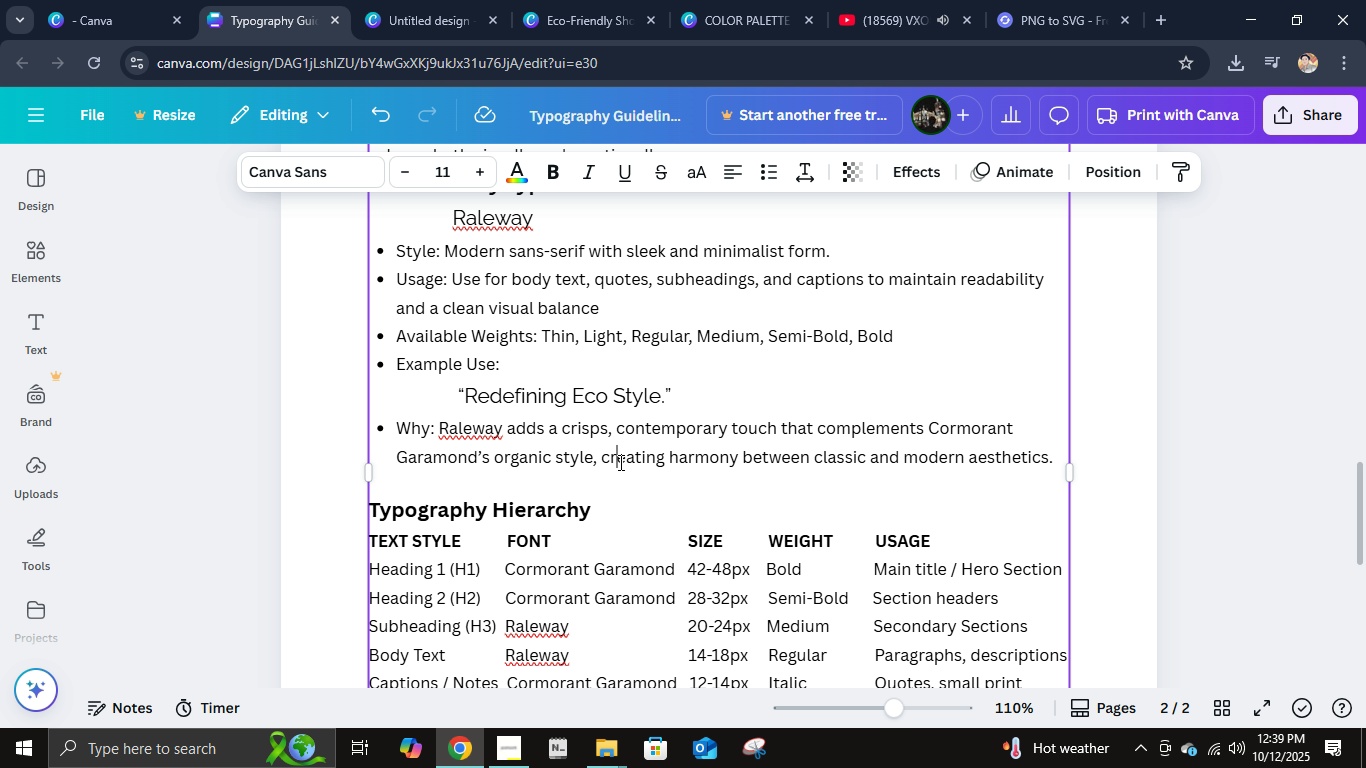 
left_click([619, 462])
 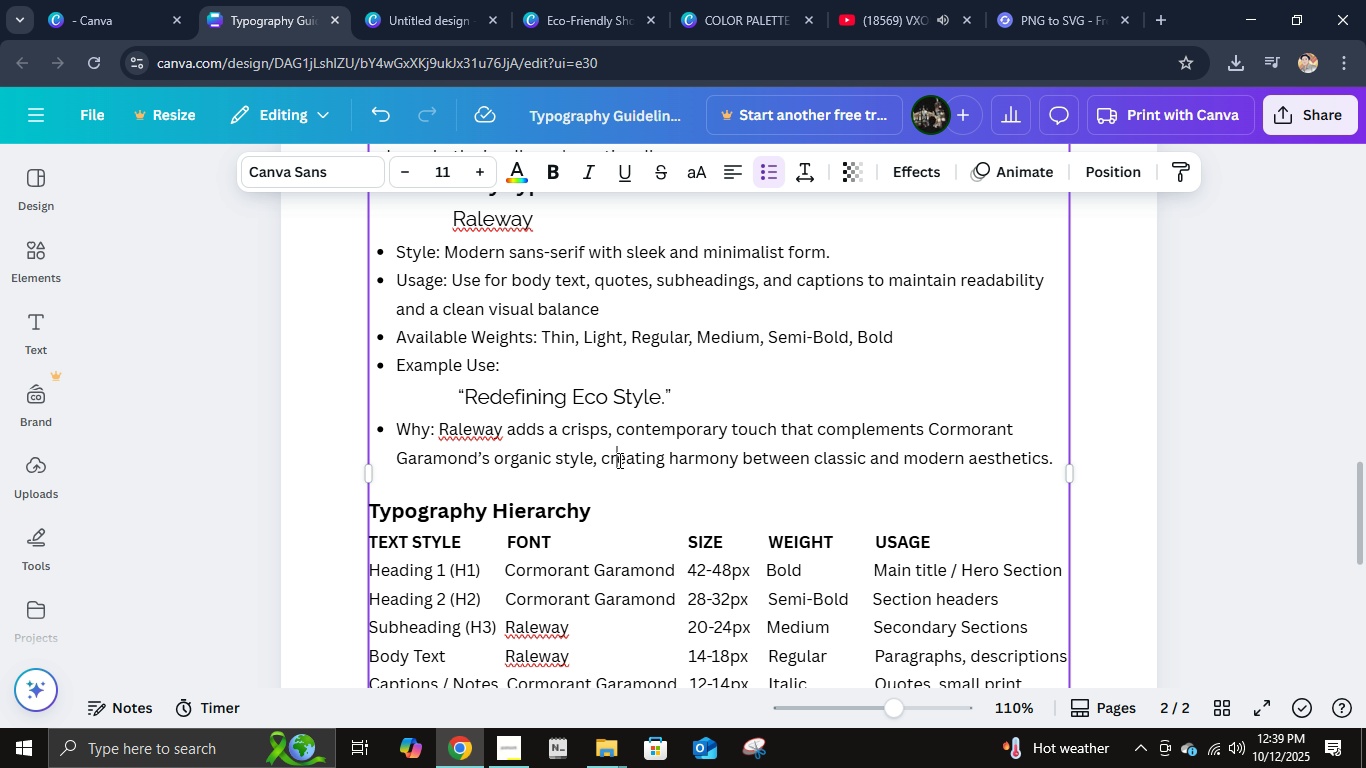 
scroll: coordinate [618, 460], scroll_direction: up, amount: 3.0
 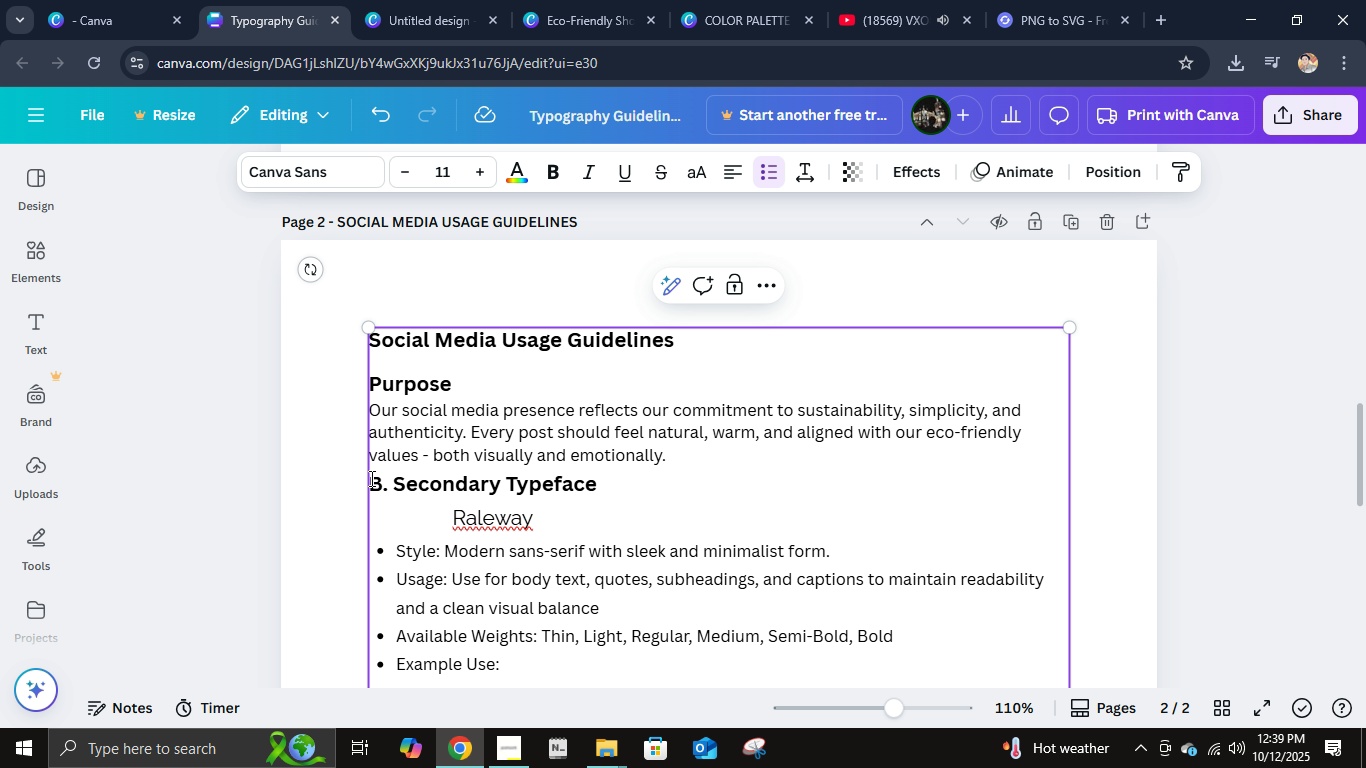 
left_click([369, 479])
 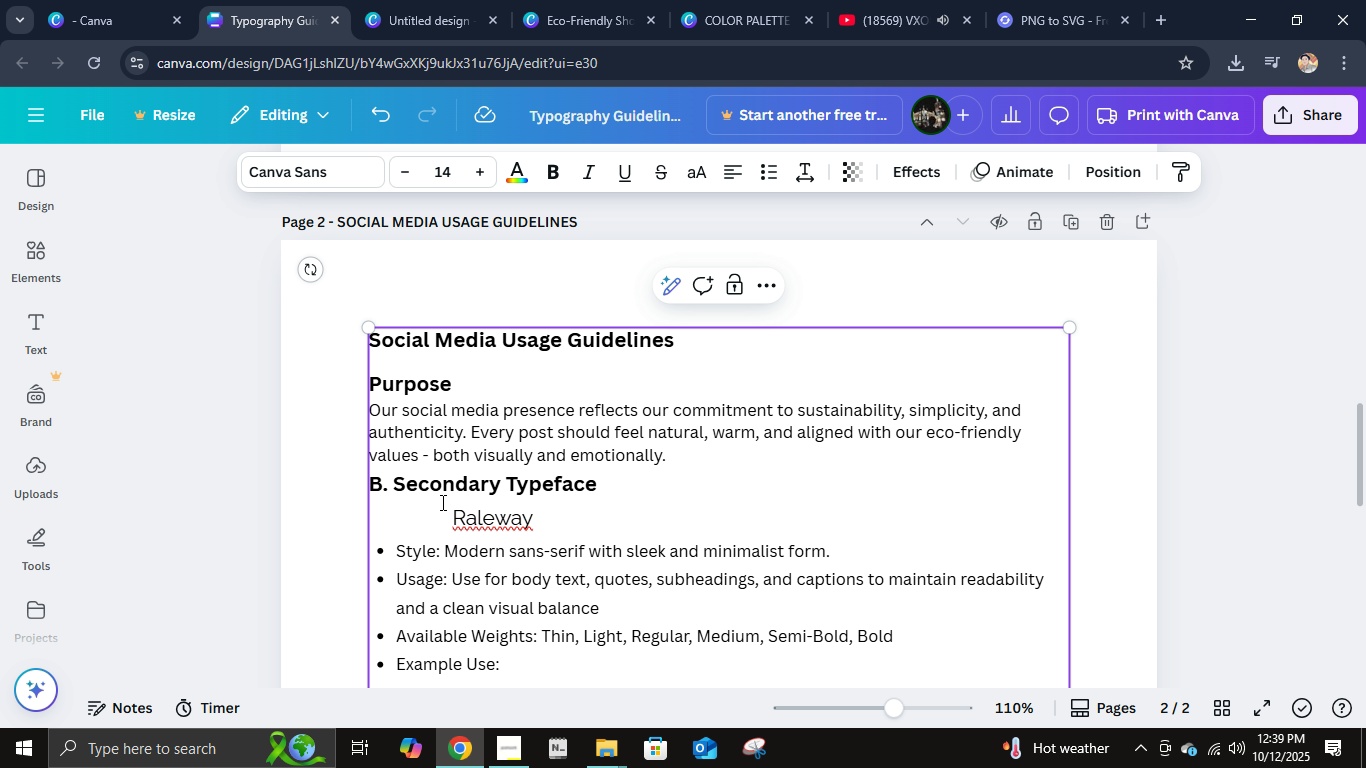 
hold_key(key=ArrowDown, duration=1.09)
 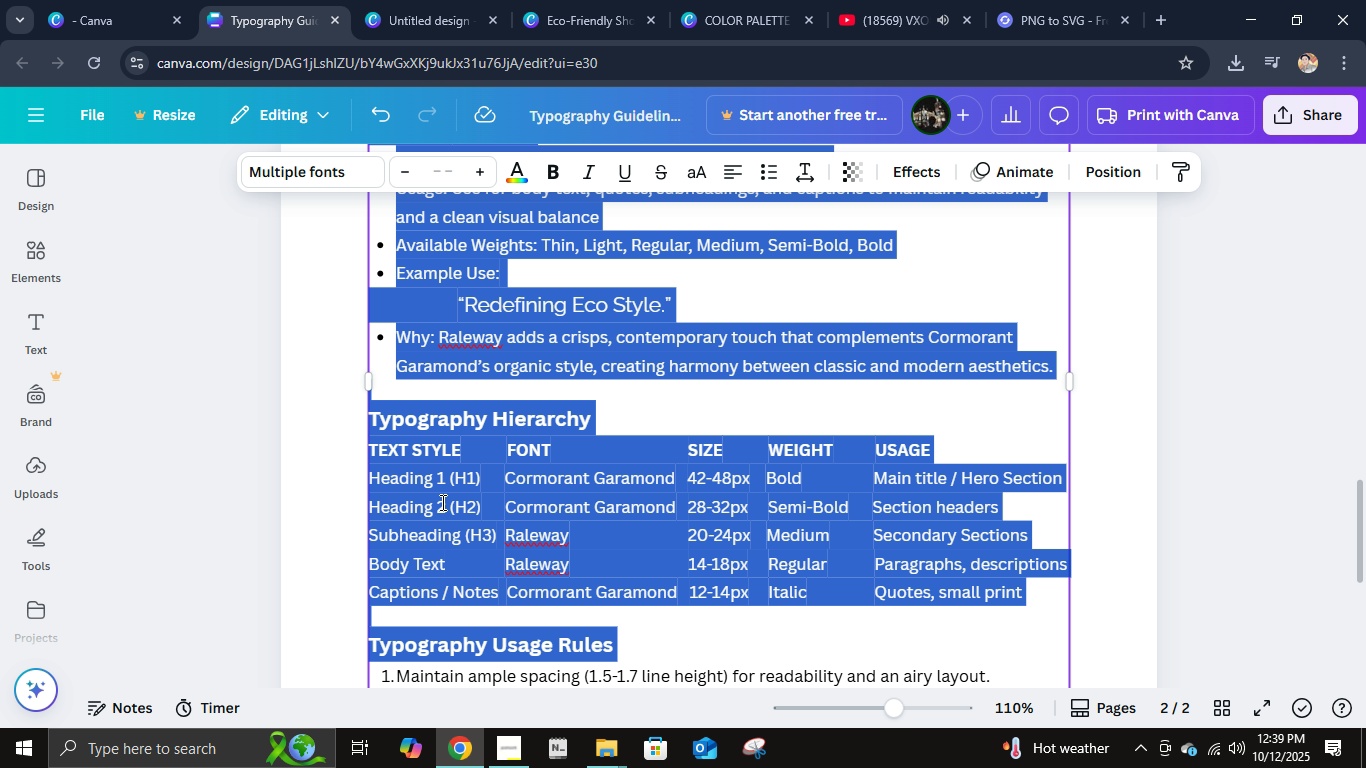 
key(Shift+ArrowDown)
 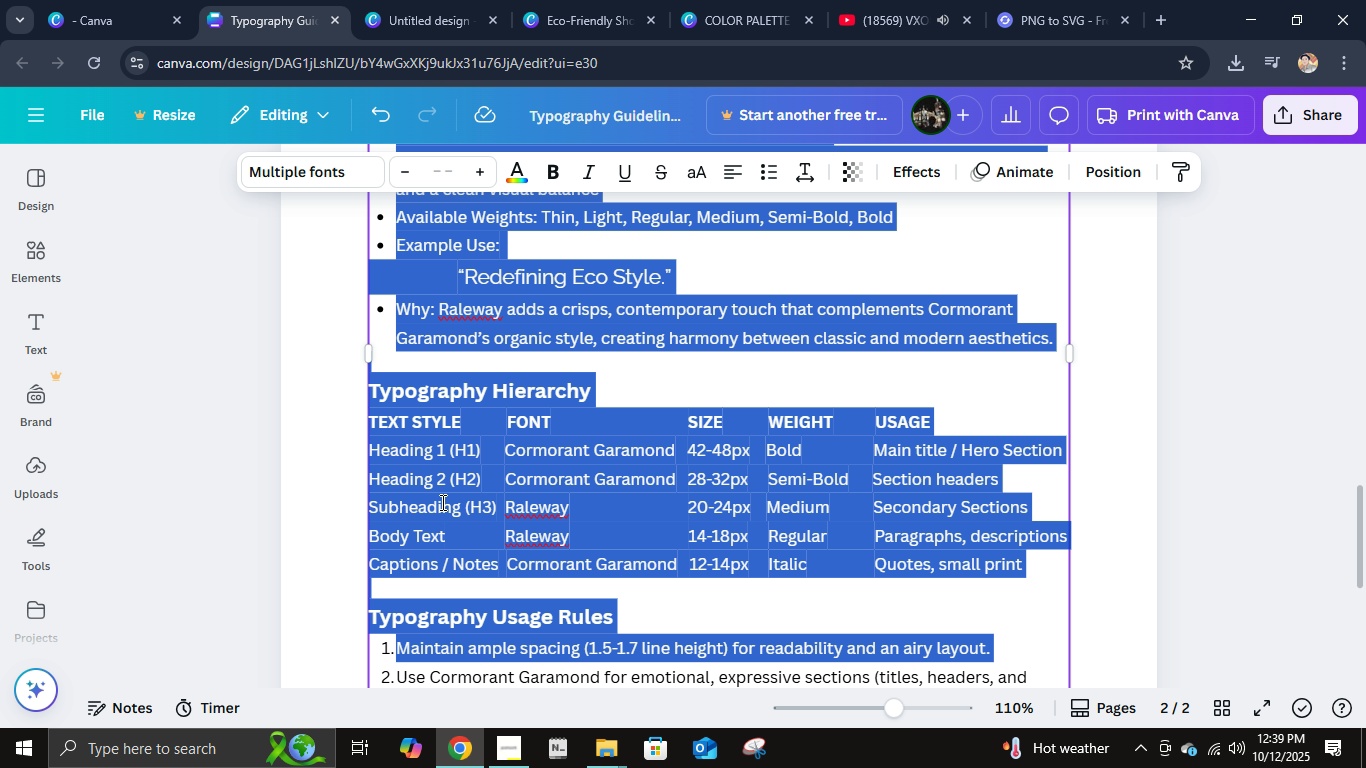 
key(Shift+ArrowDown)
 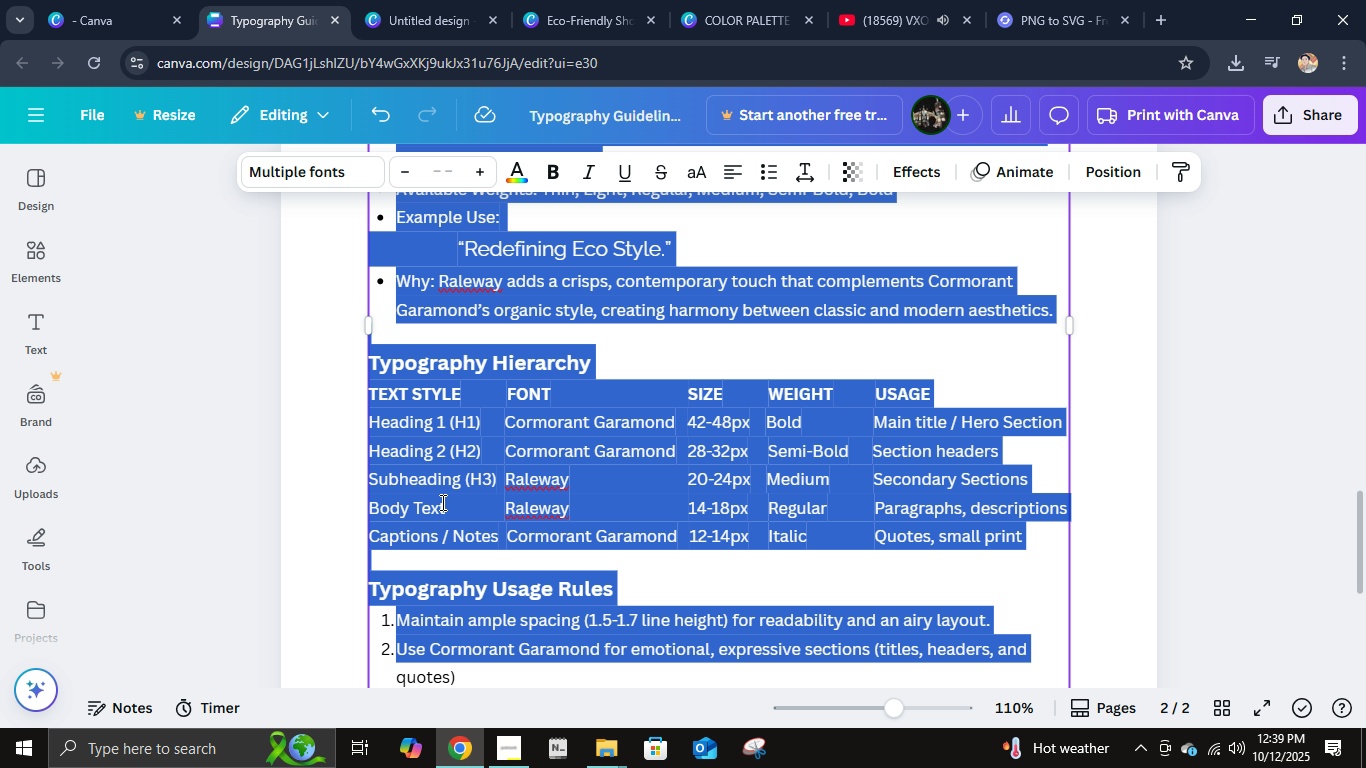 
key(Shift+ArrowDown)
 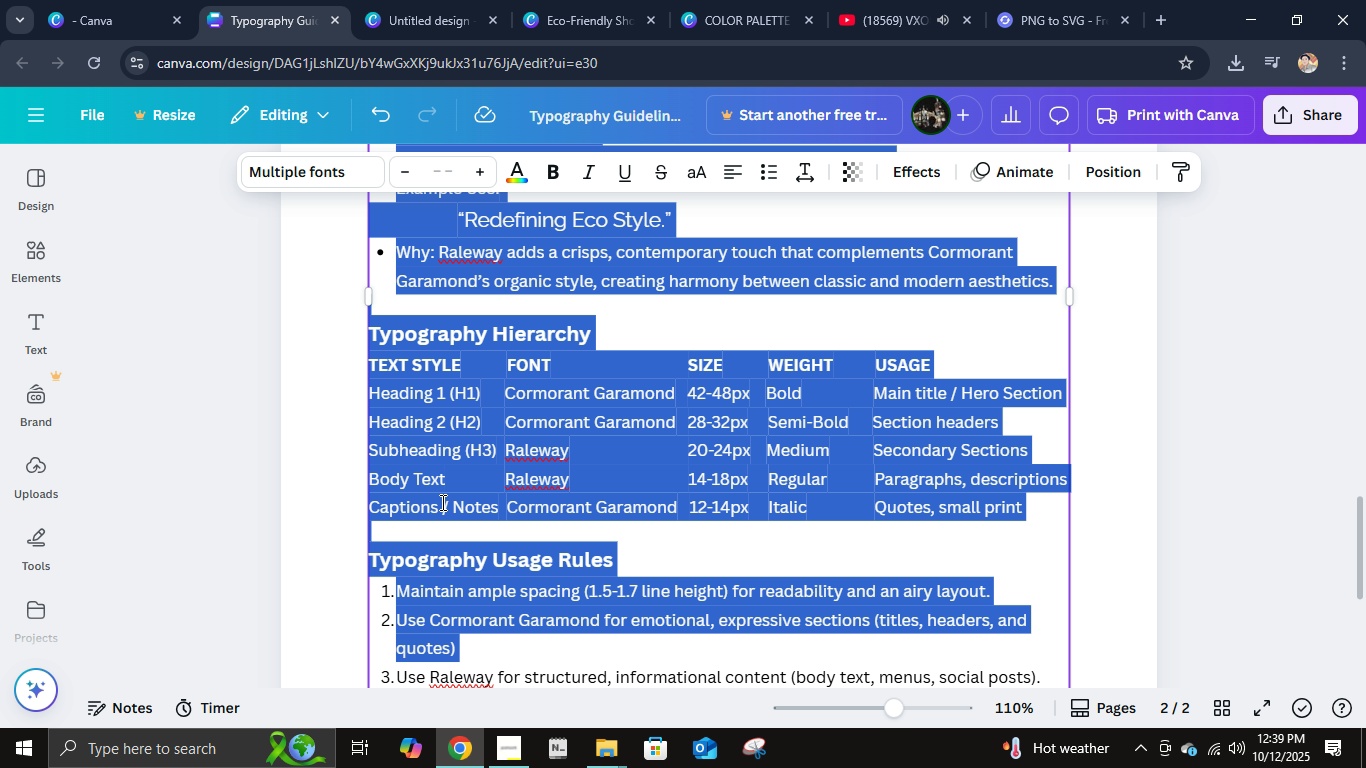 
key(Shift+ArrowDown)
 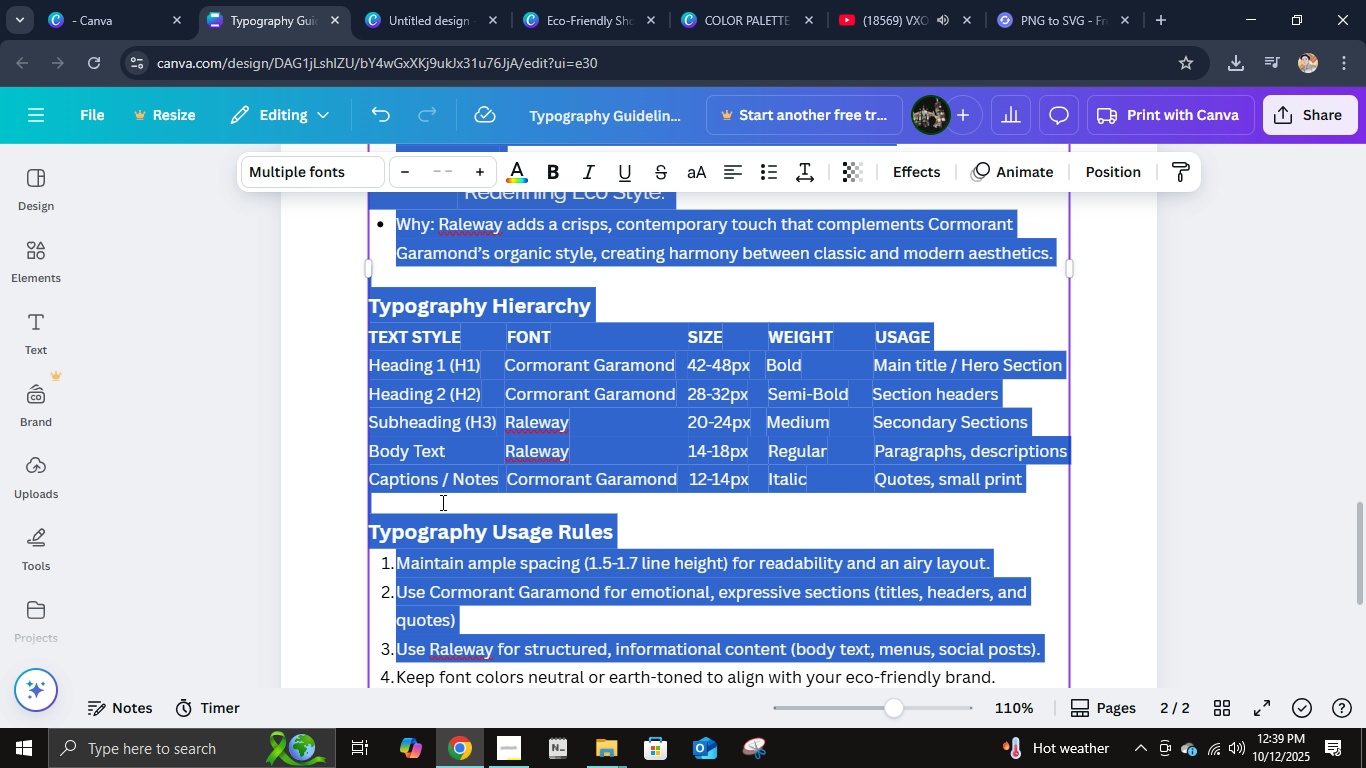 
key(Shift+ArrowDown)
 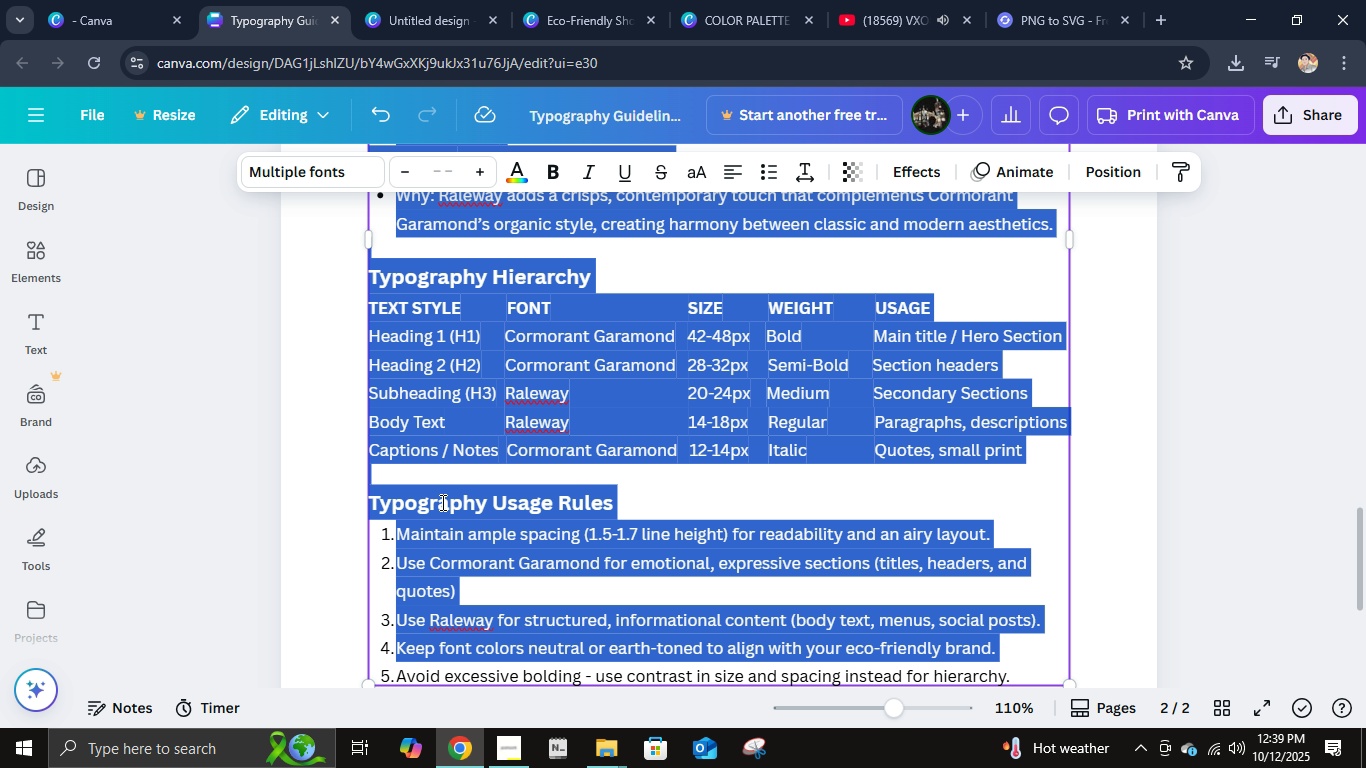 
key(Shift+ArrowDown)
 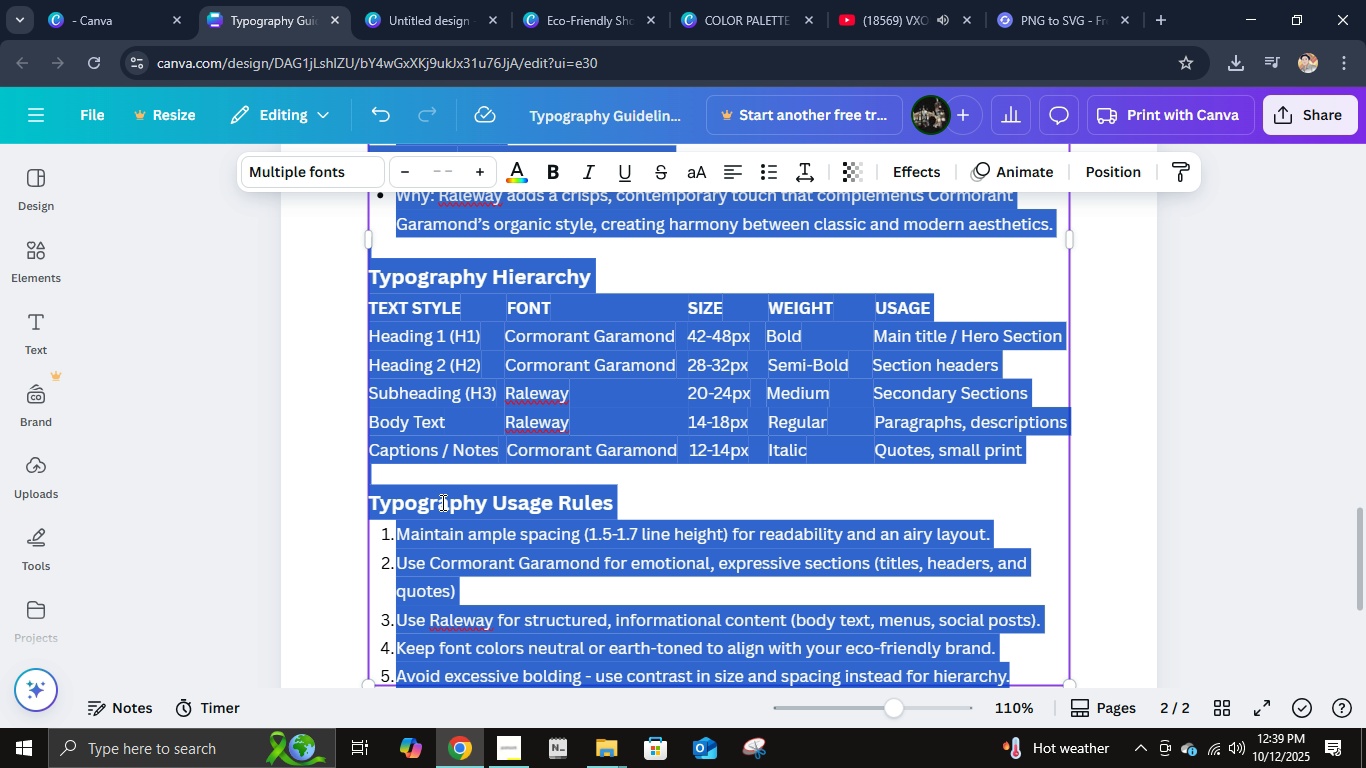 
key(Shift+ArrowDown)
 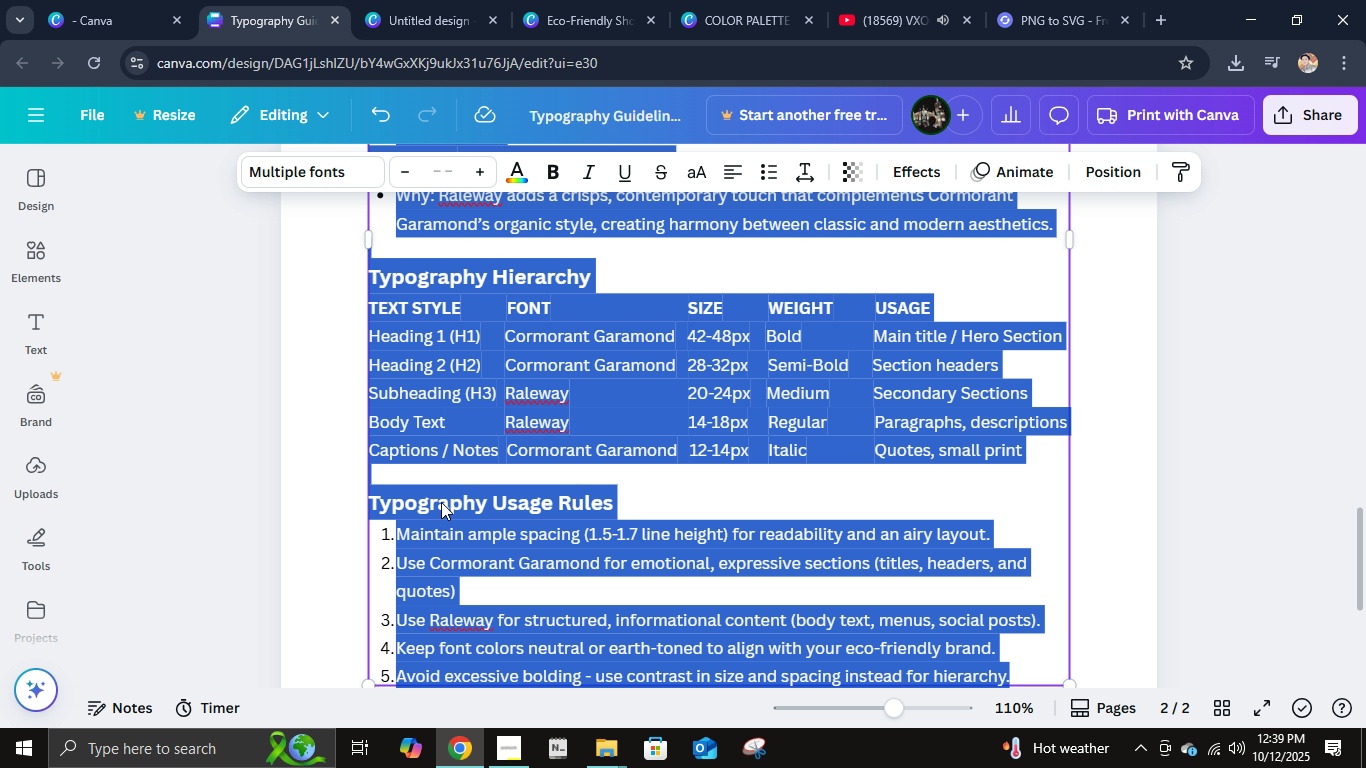 
key(Shift+ArrowDown)
 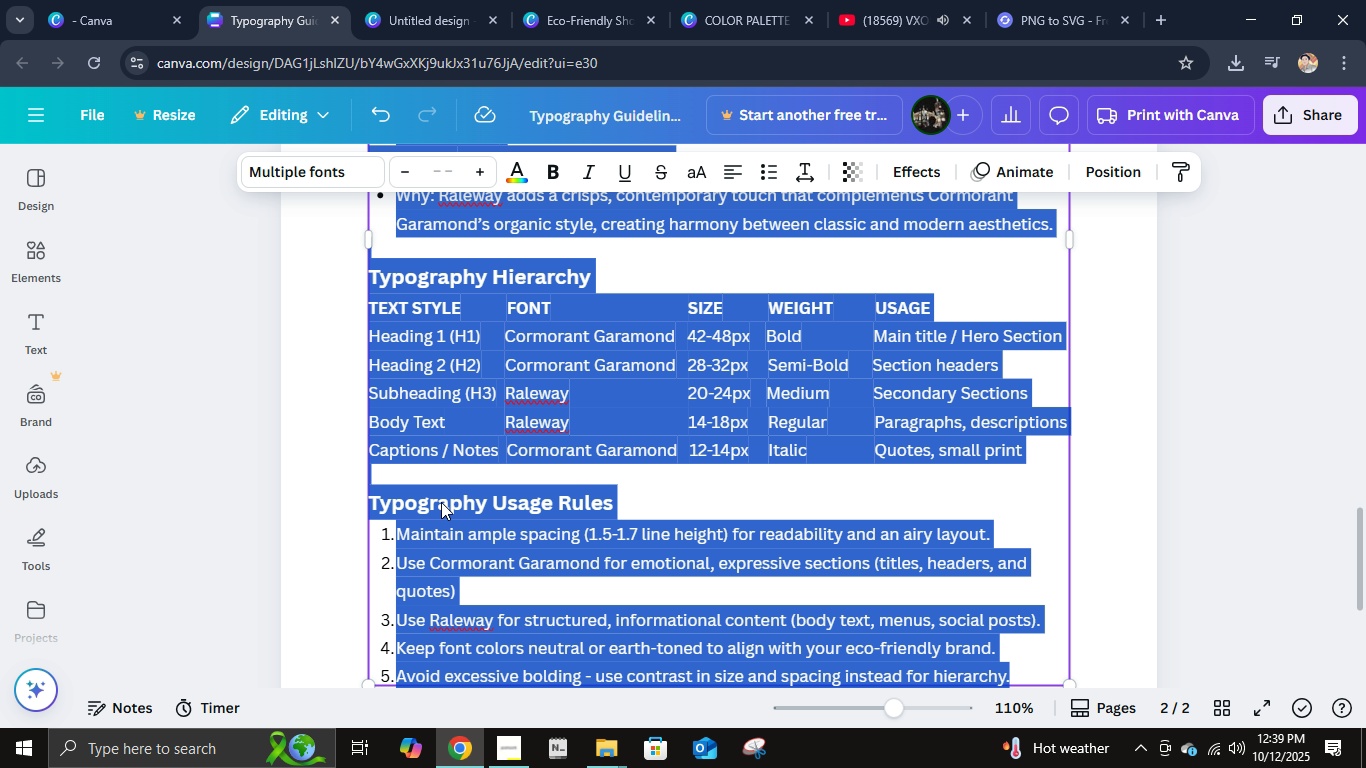 
key(Delete)
 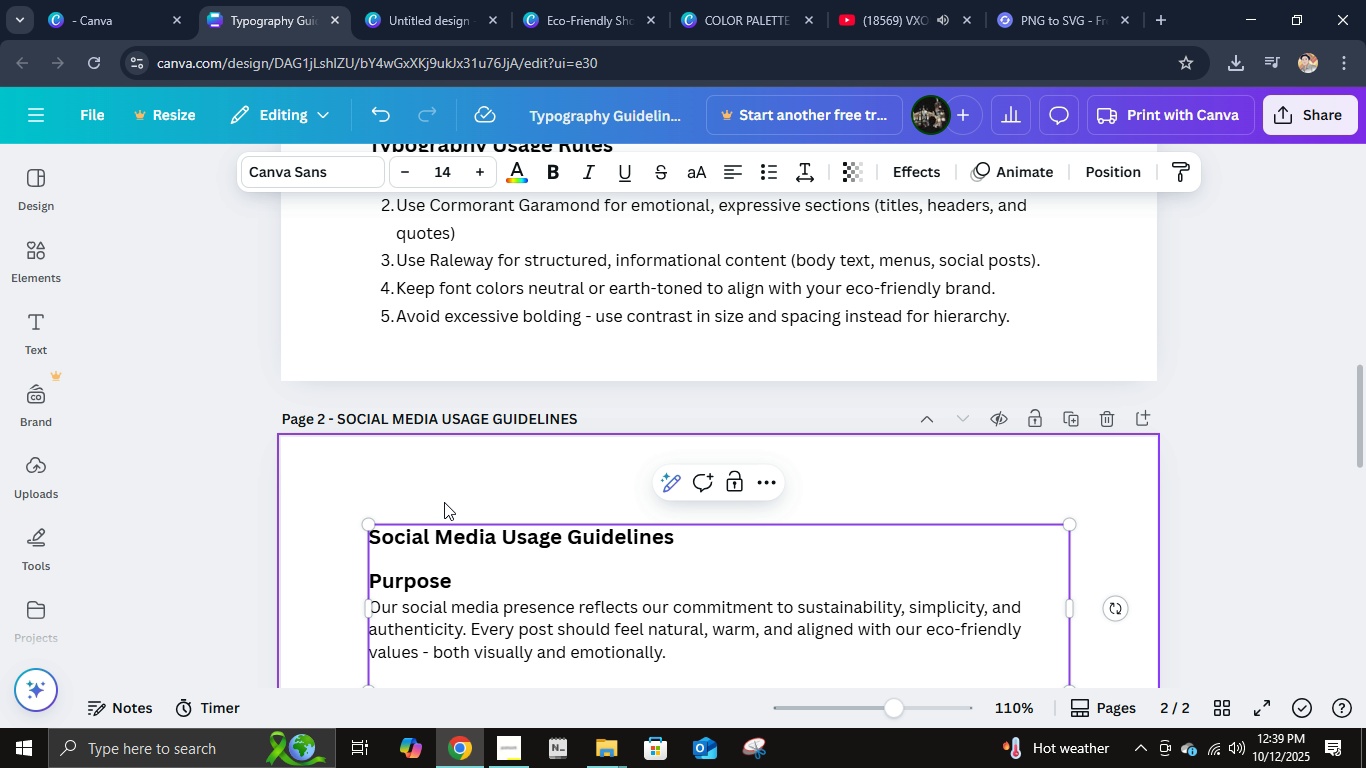 
scroll: coordinate [449, 502], scroll_direction: down, amount: 3.0
 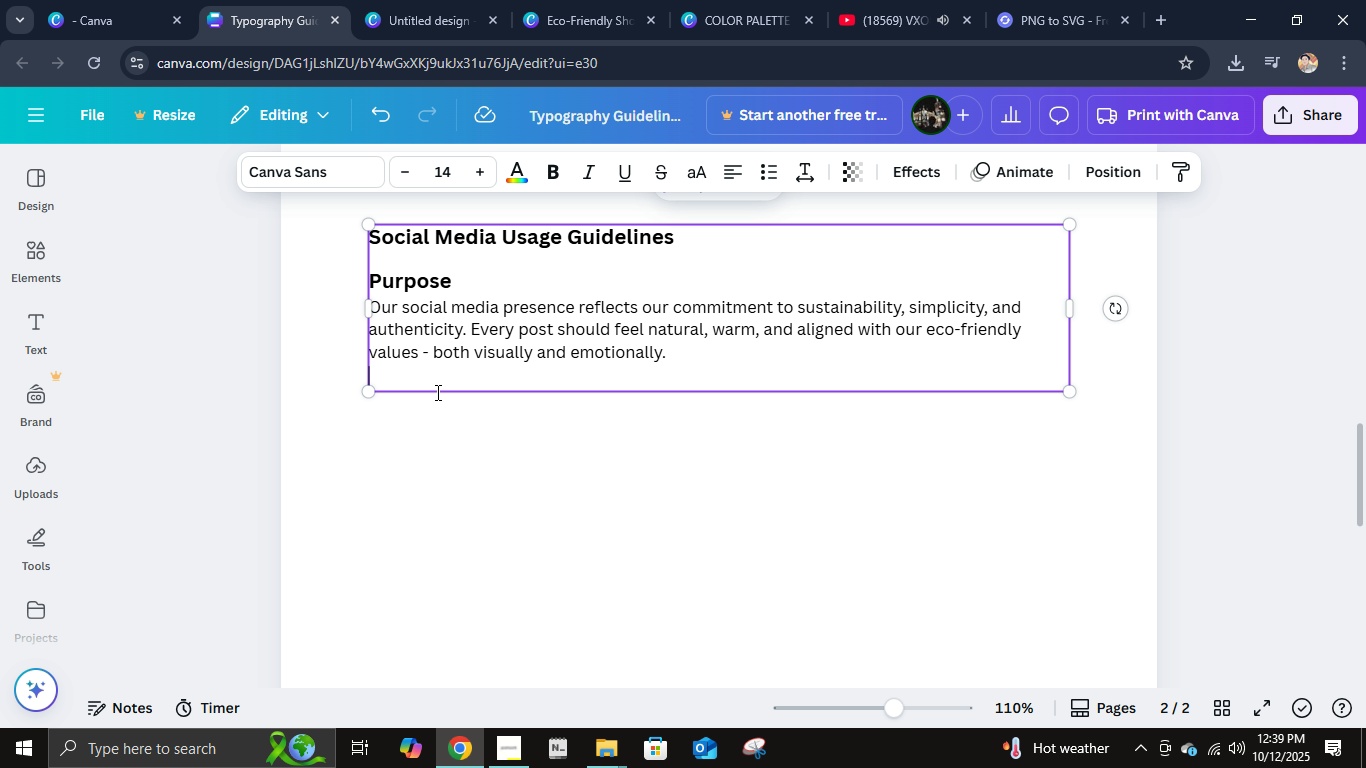 
scroll: coordinate [521, 395], scroll_direction: up, amount: 1.0
 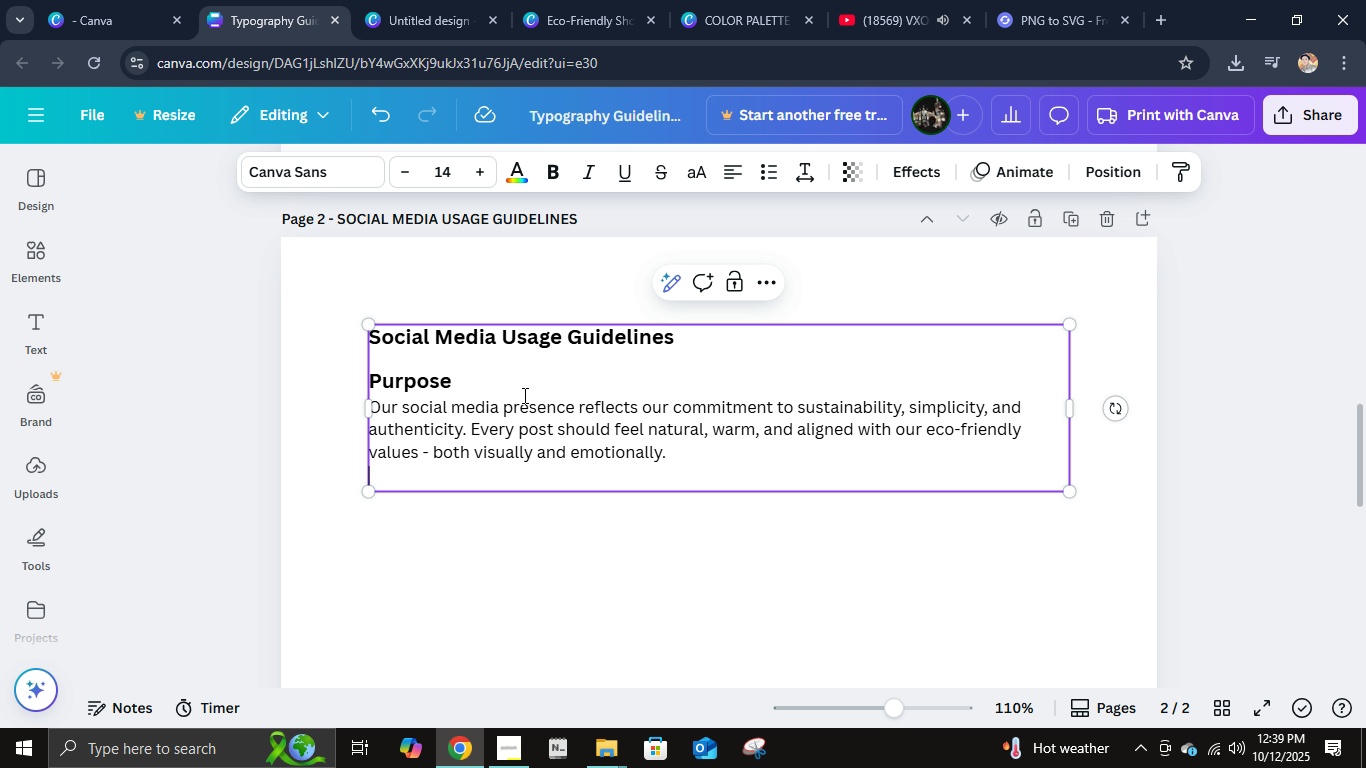 
scroll: coordinate [523, 395], scroll_direction: down, amount: 2.0
 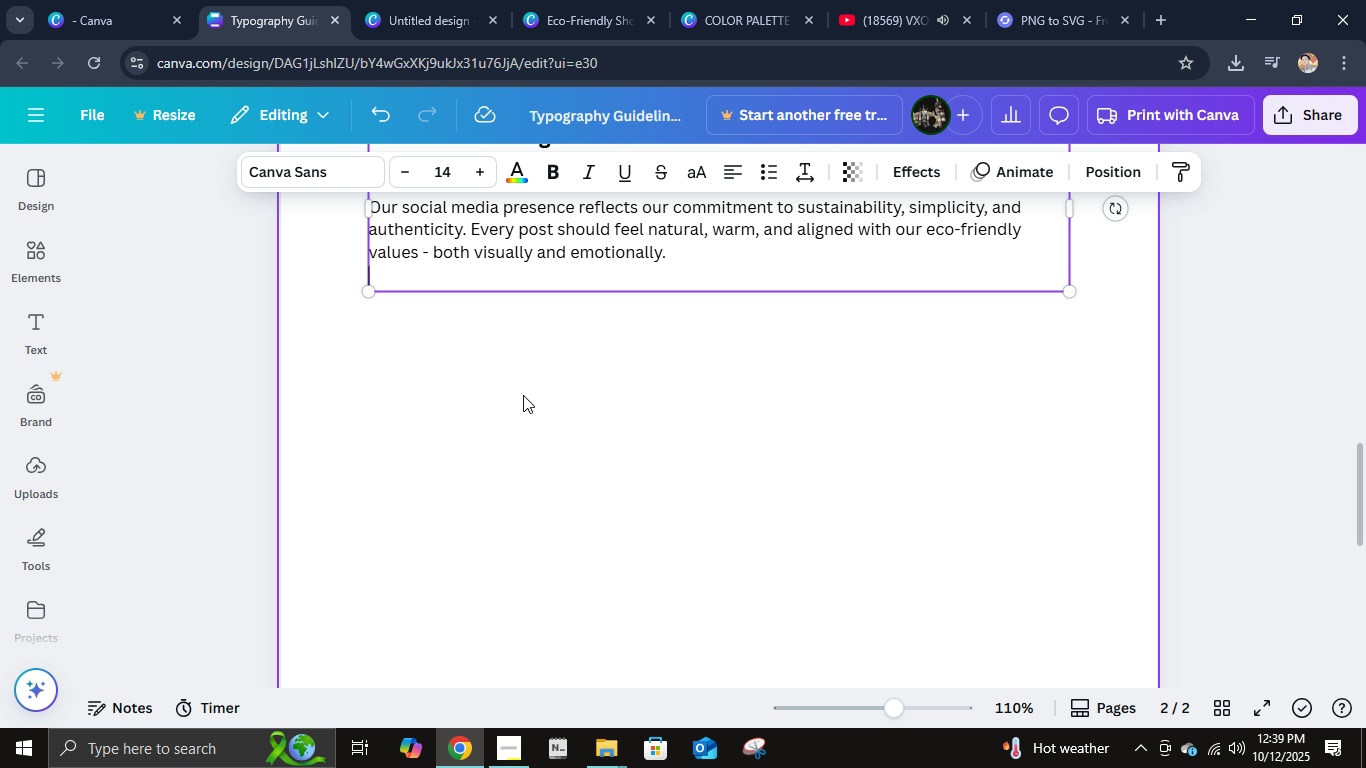 
scroll: coordinate [523, 396], scroll_direction: up, amount: 2.0
 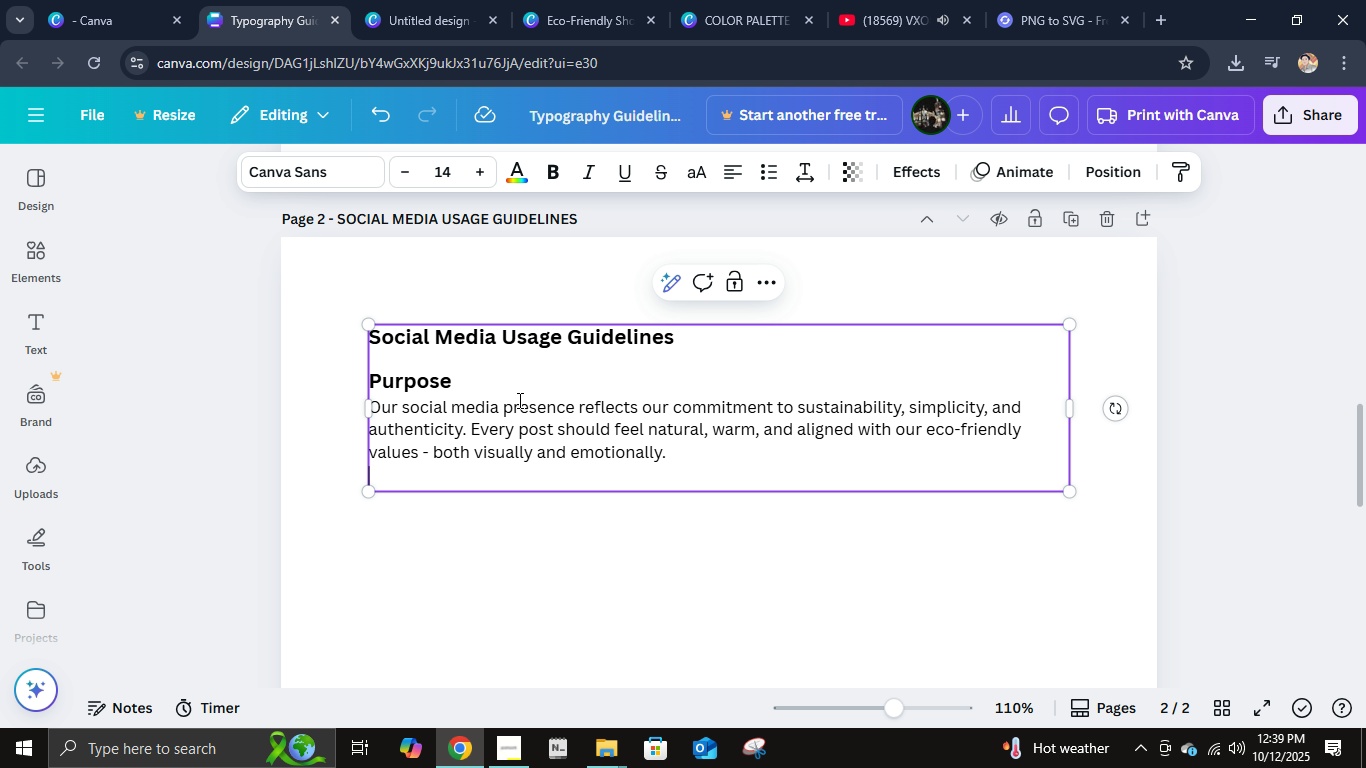 
scroll: coordinate [553, 433], scroll_direction: none, amount: 0.0
 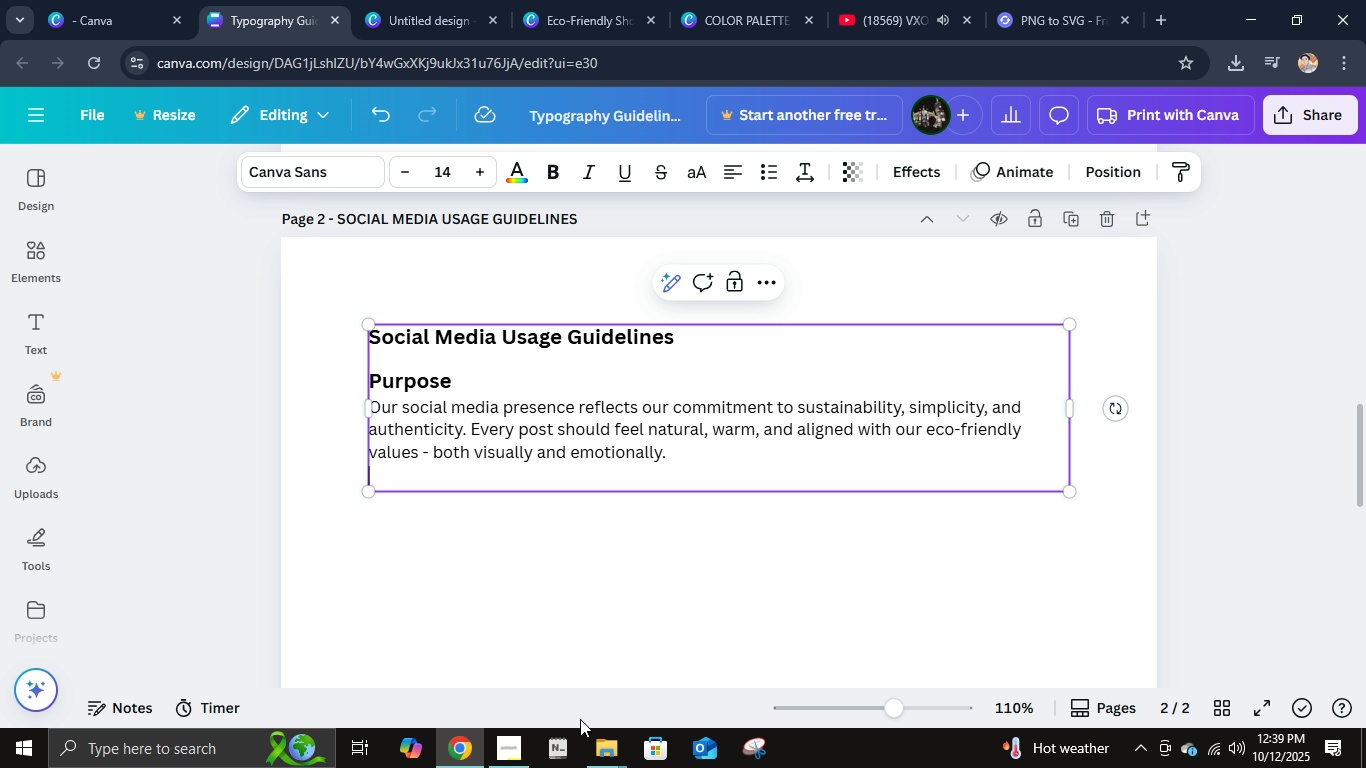 
left_click([518, 747])